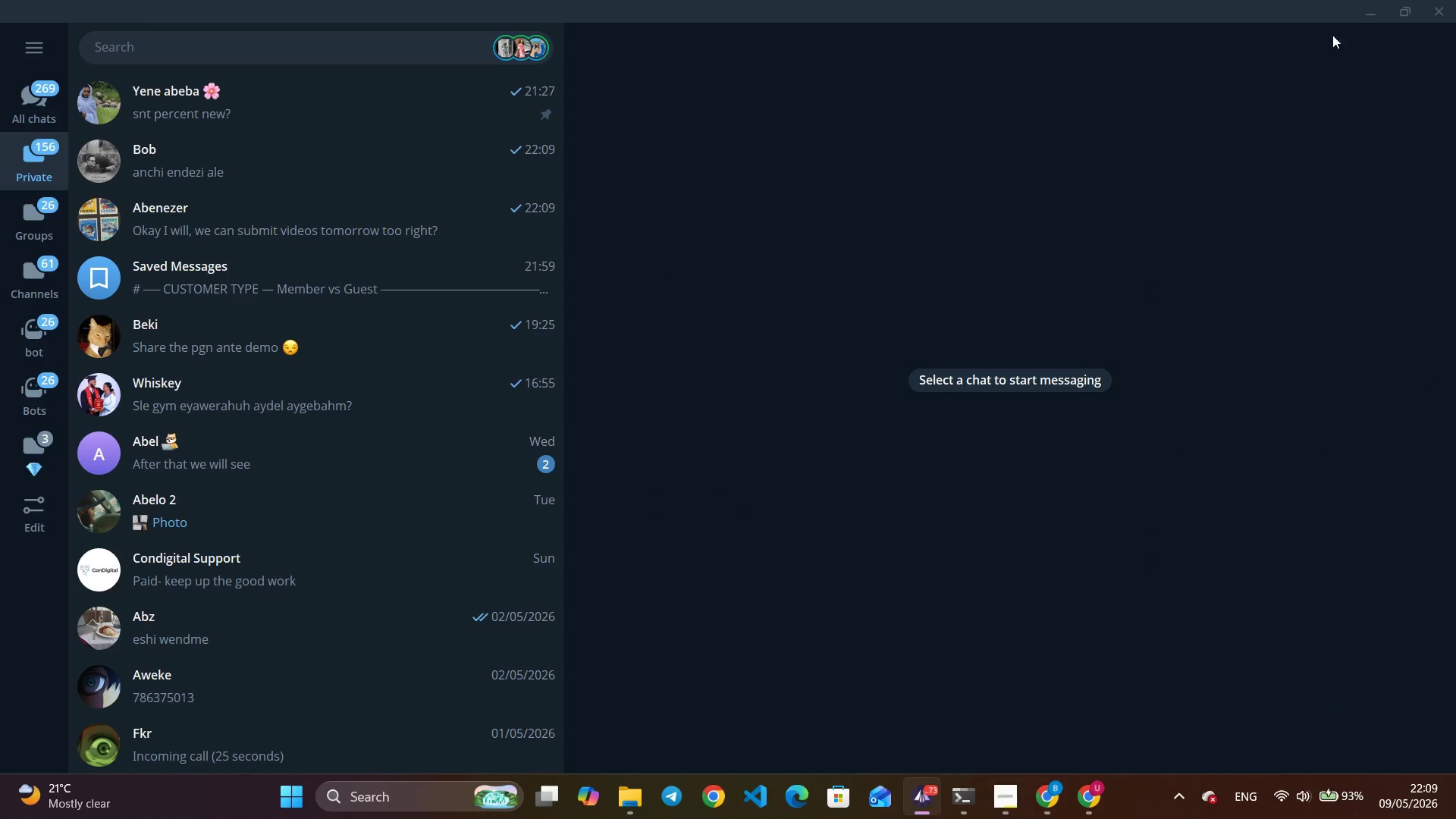 
left_click([1374, 13])
 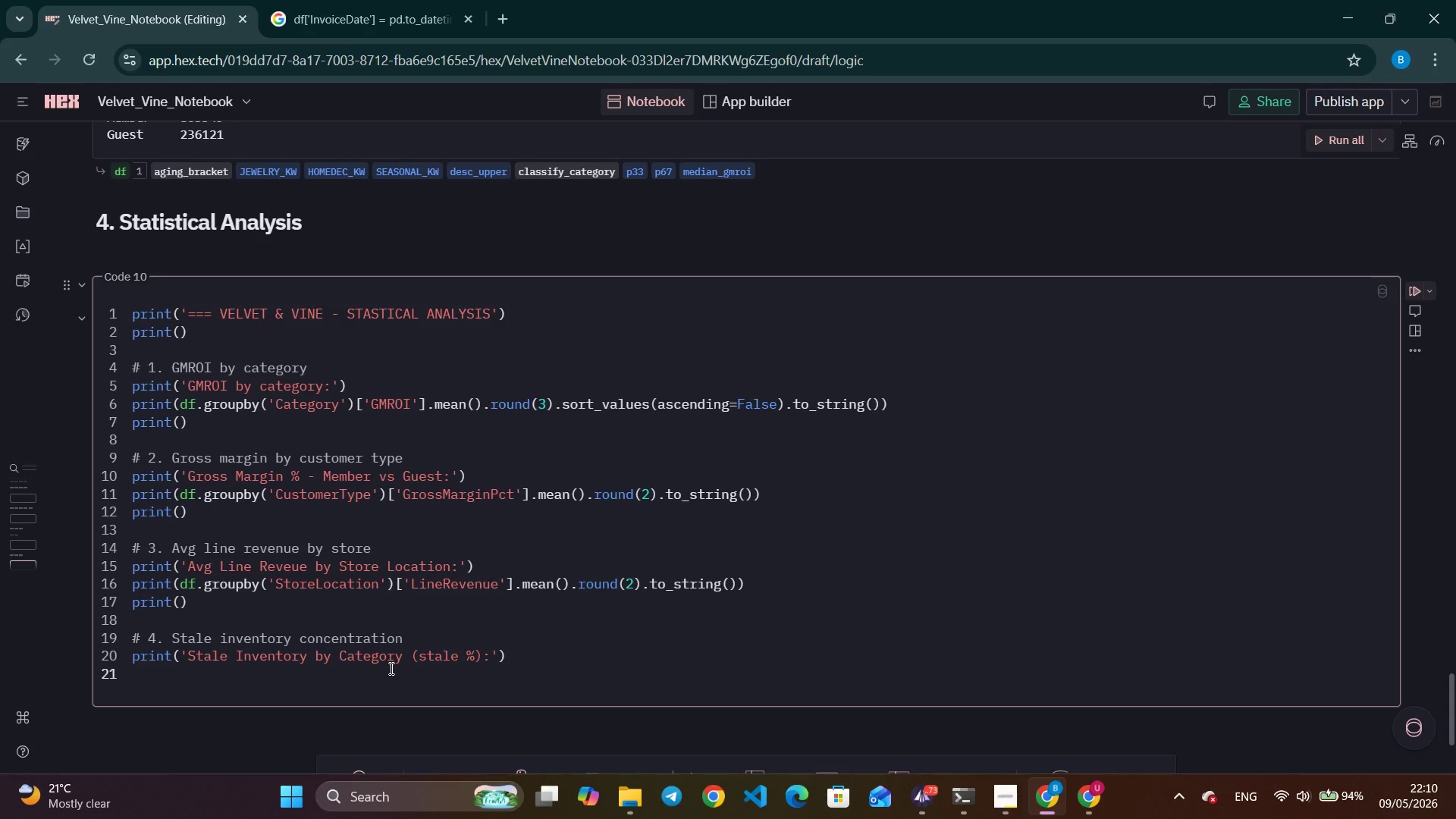 
wait(30.95)
 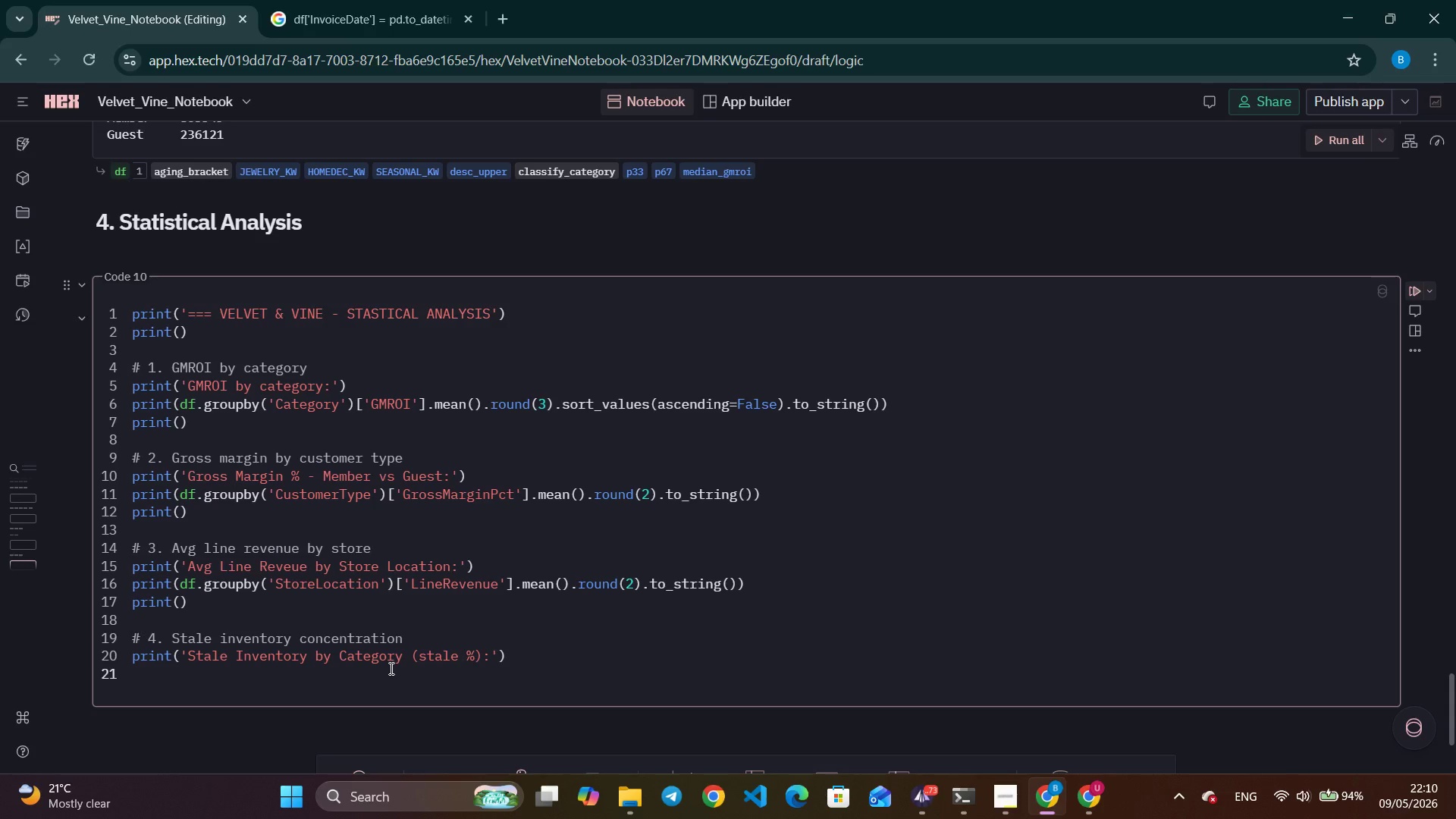 
left_click([389, 668])
 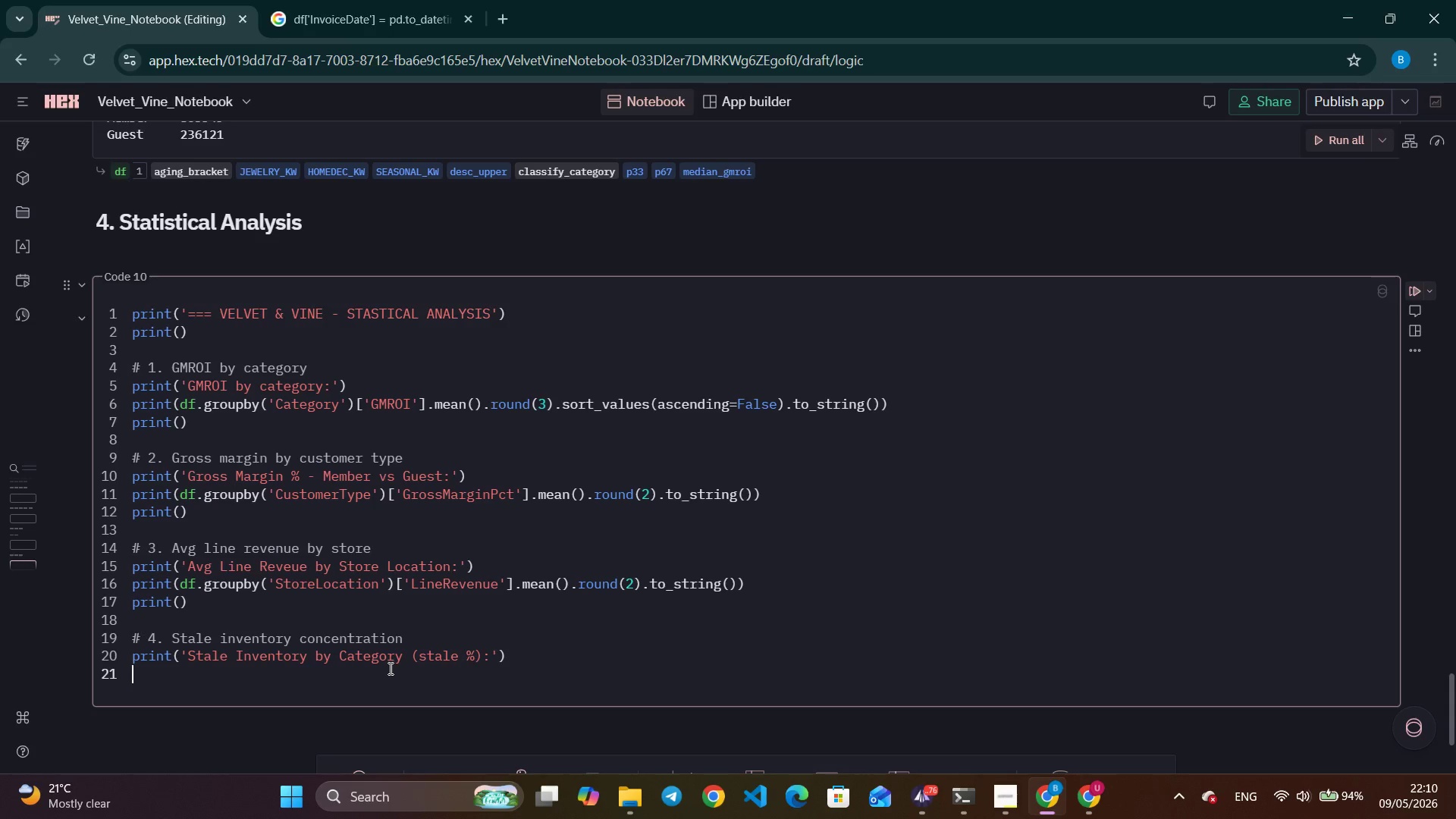 
wait(6.89)
 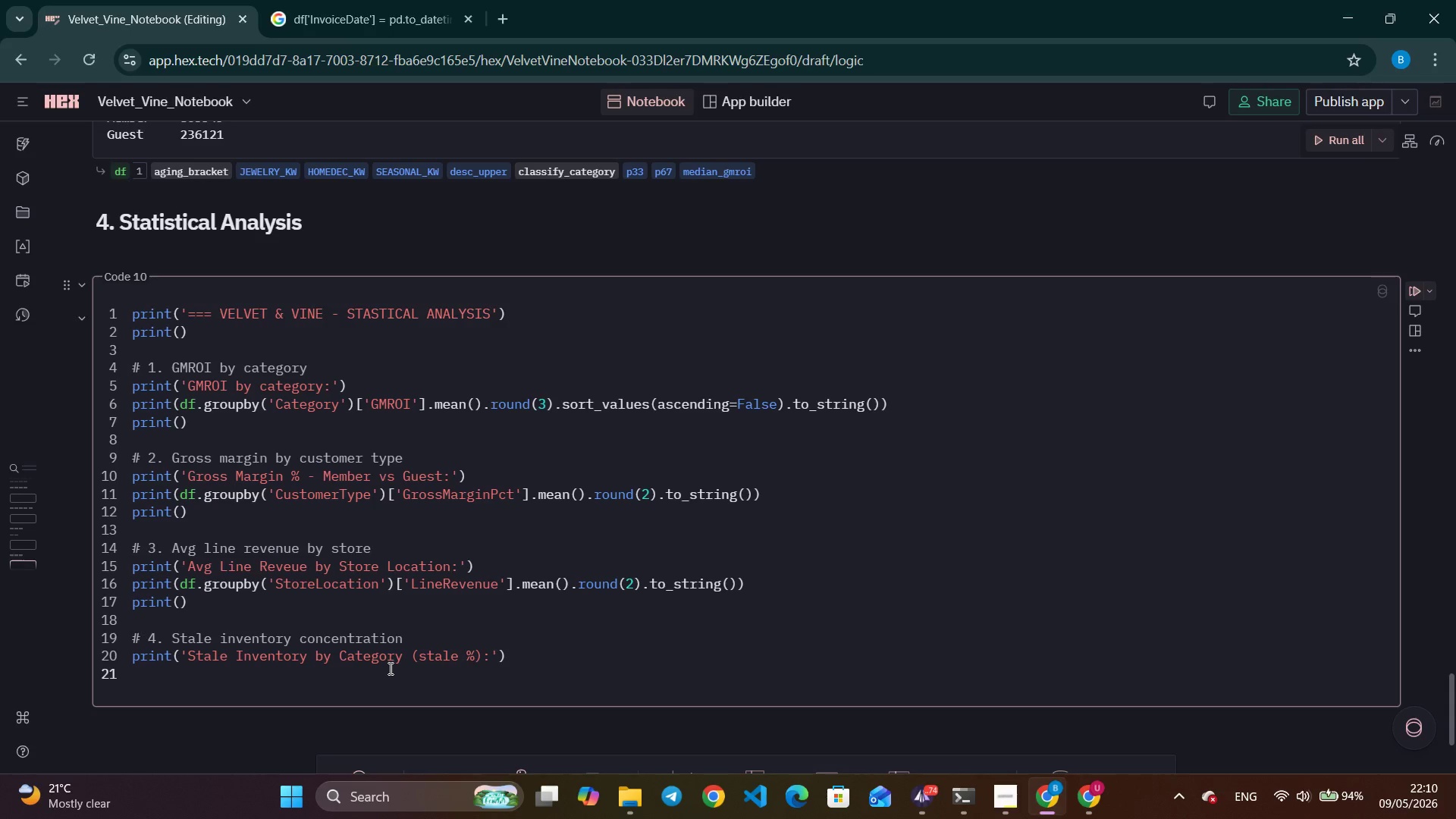 
scroll: coordinate [389, 668], scroll_direction: down, amount: 1.0
 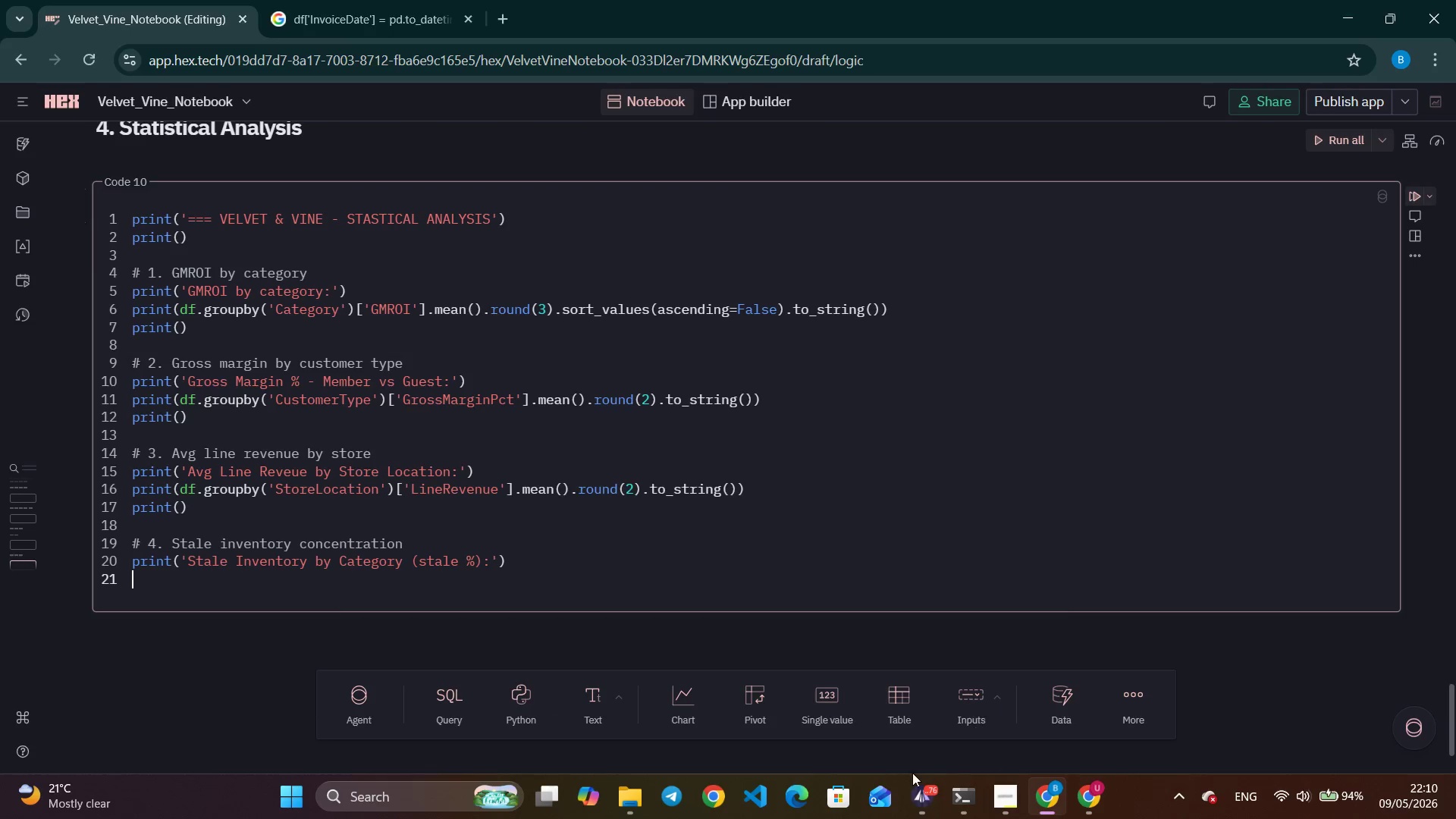 
left_click([912, 799])
 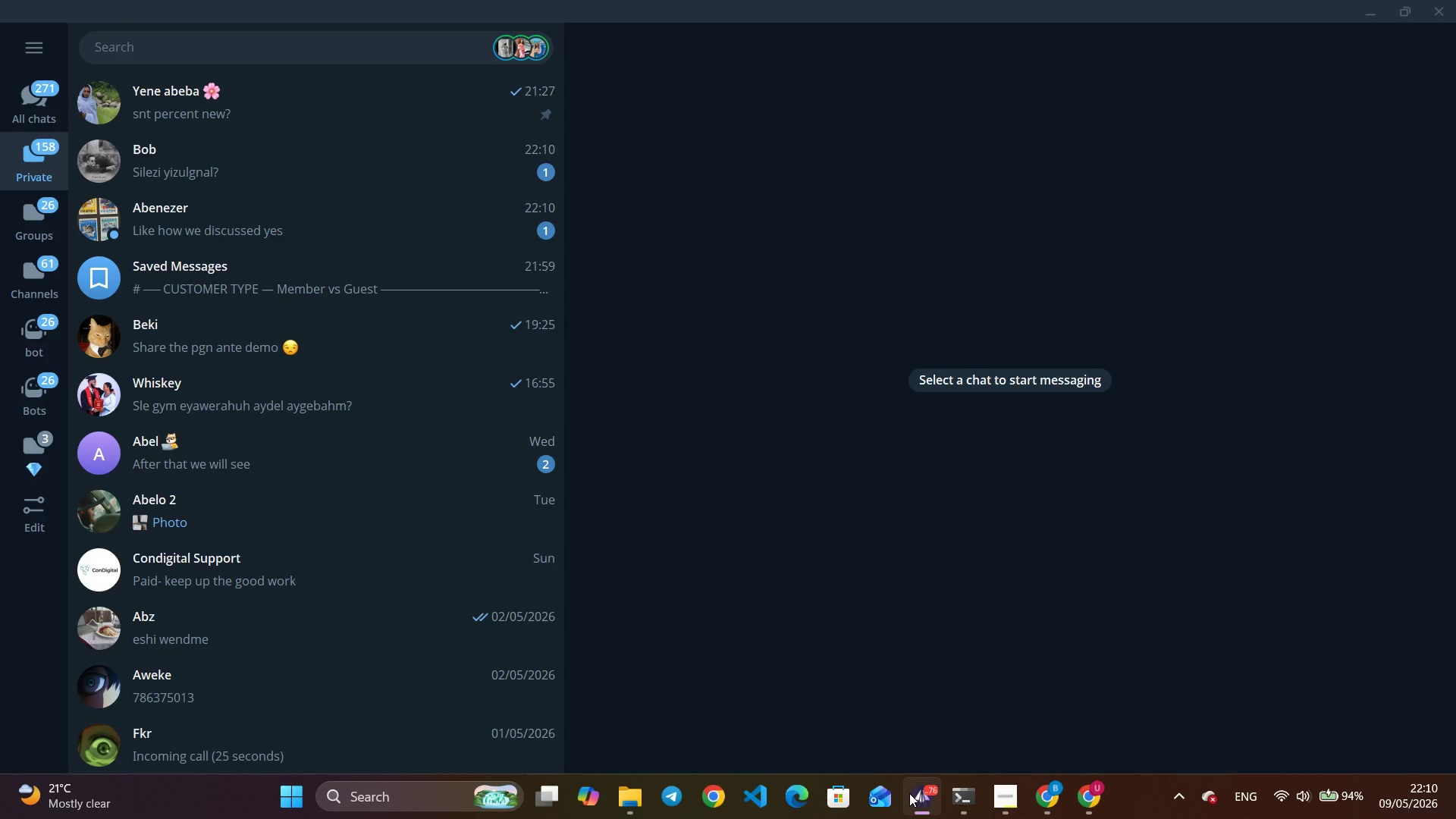 
wait(6.31)
 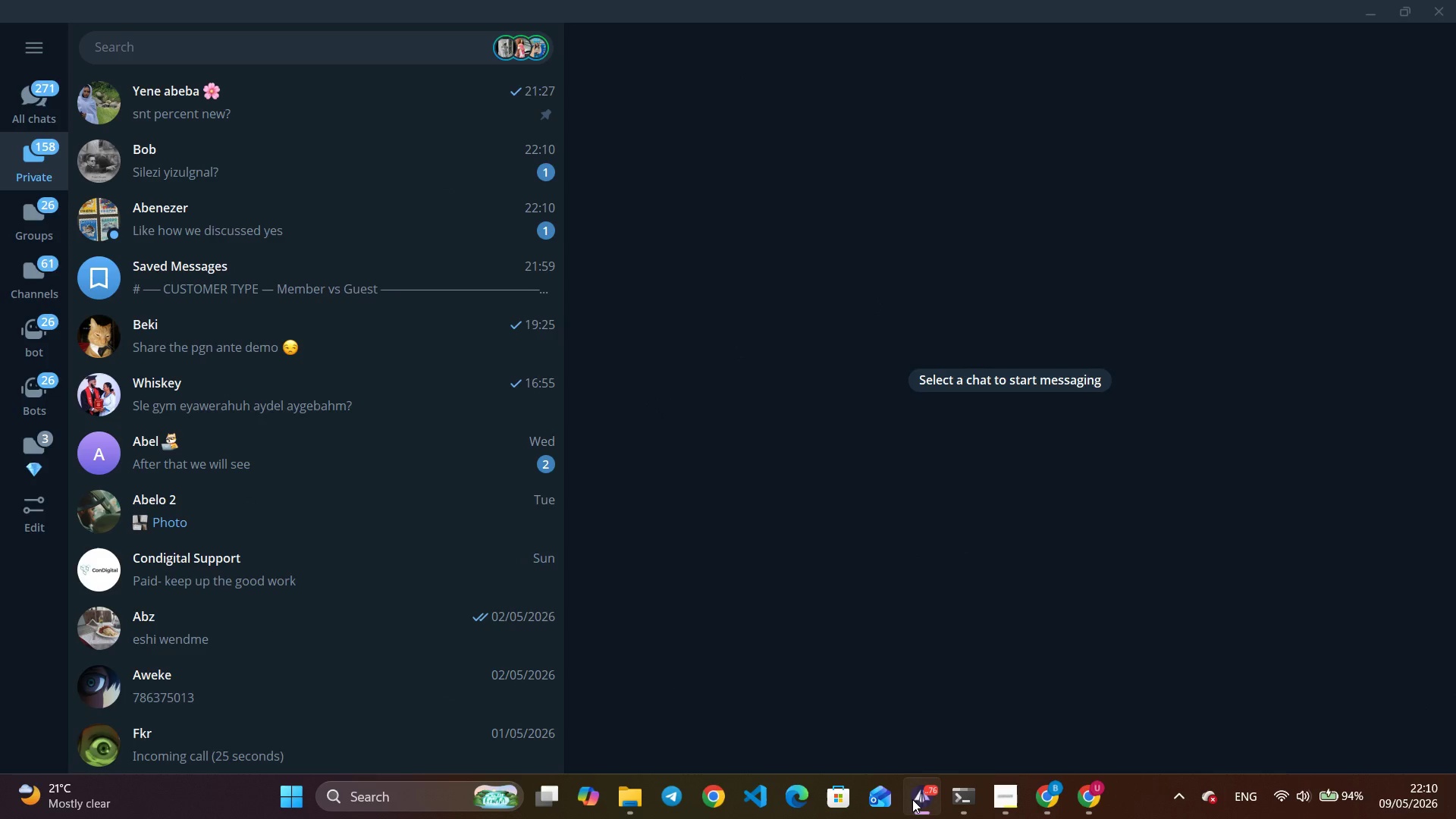 
left_click([529, 232])
 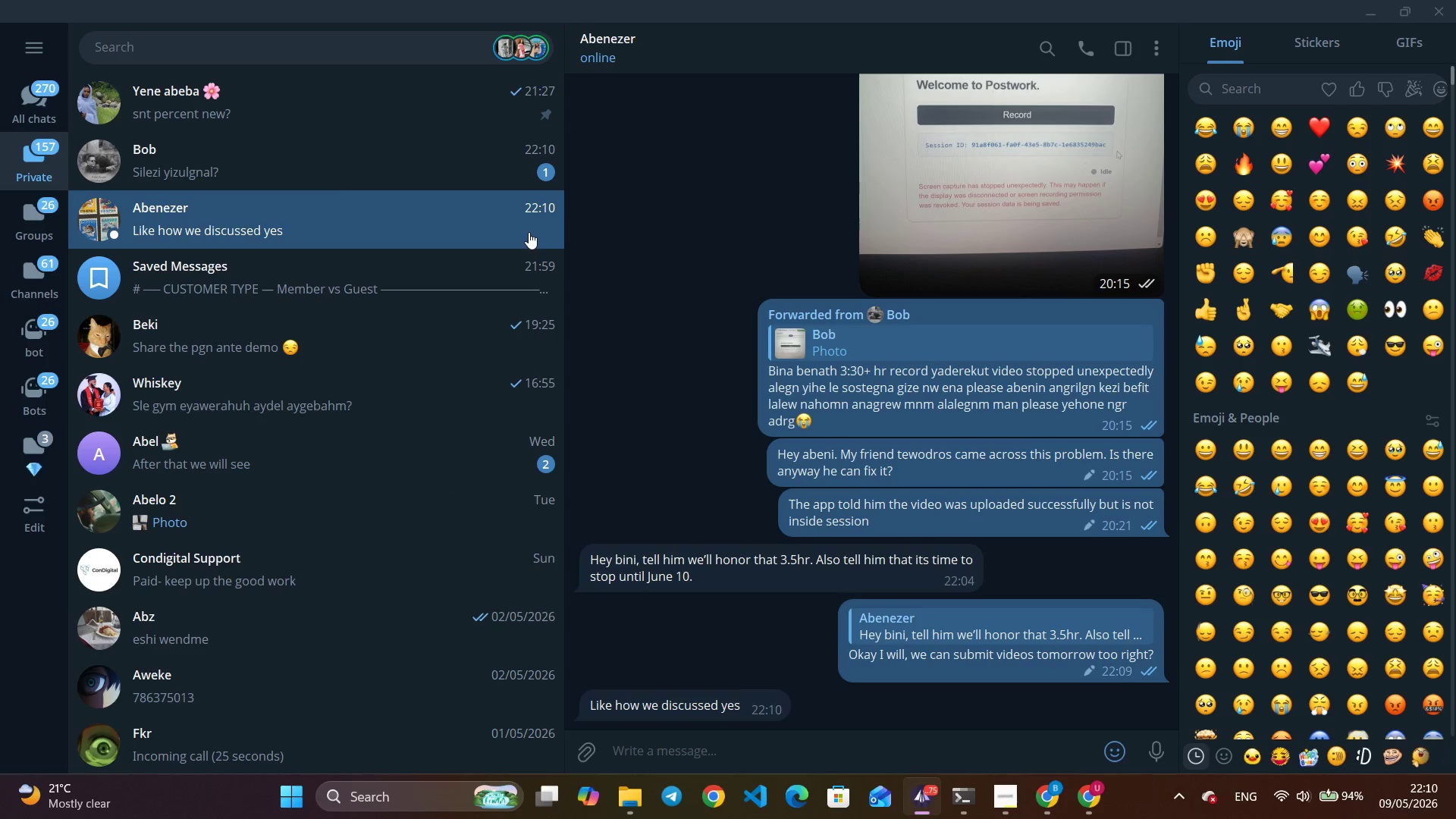 
wait(8.05)
 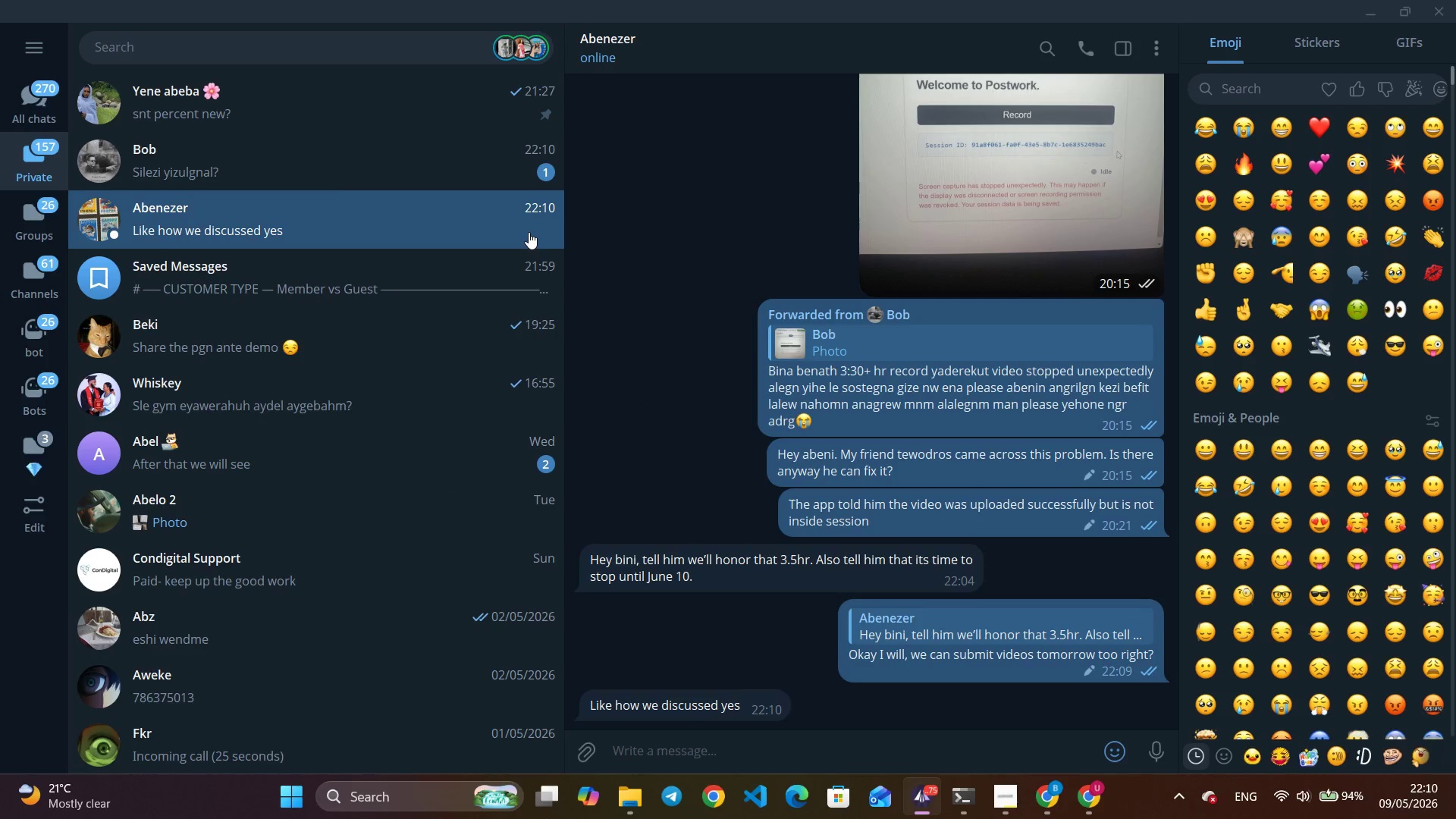 
left_click([537, 170])
 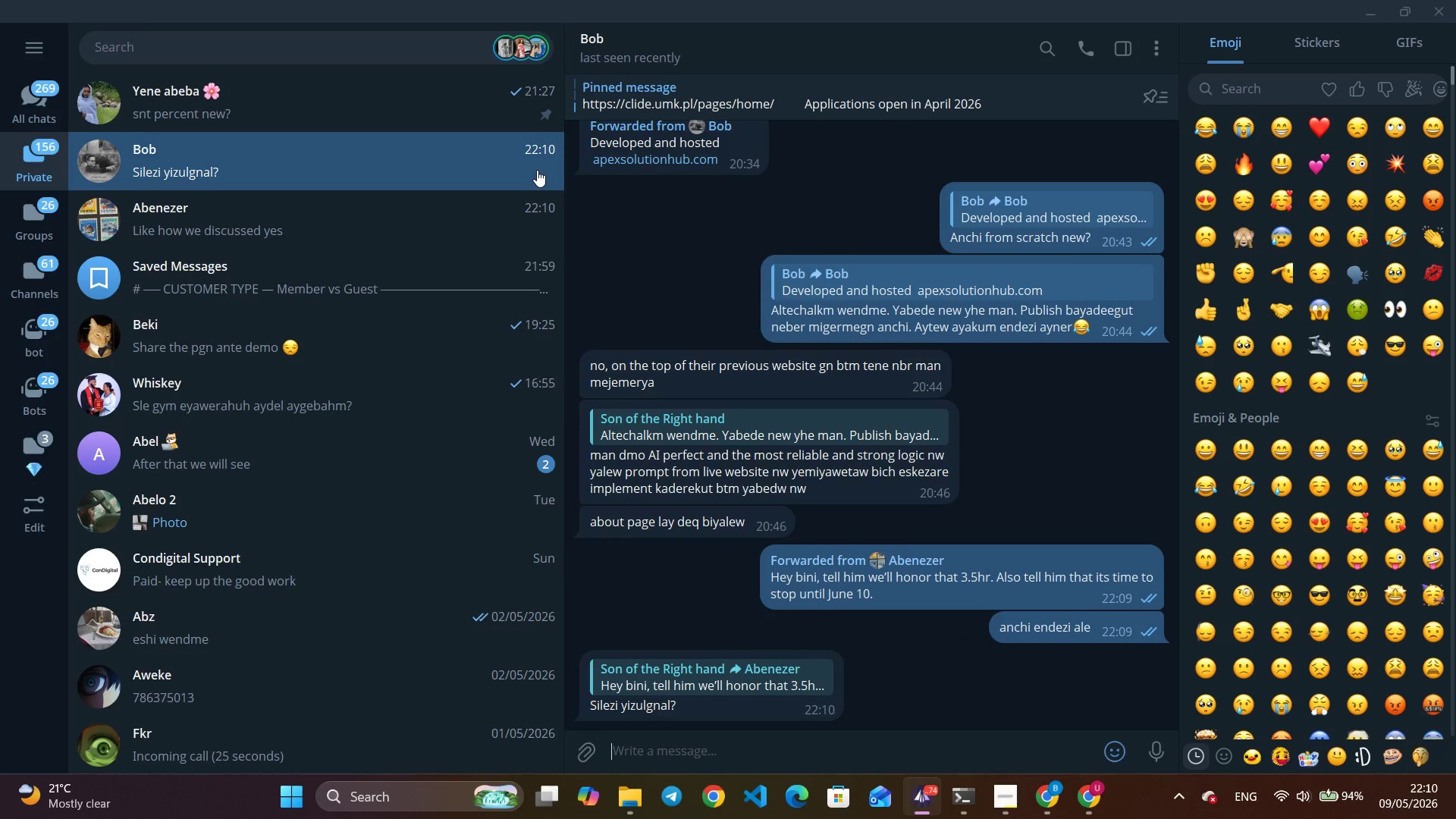 
type(aw new mihonew)
 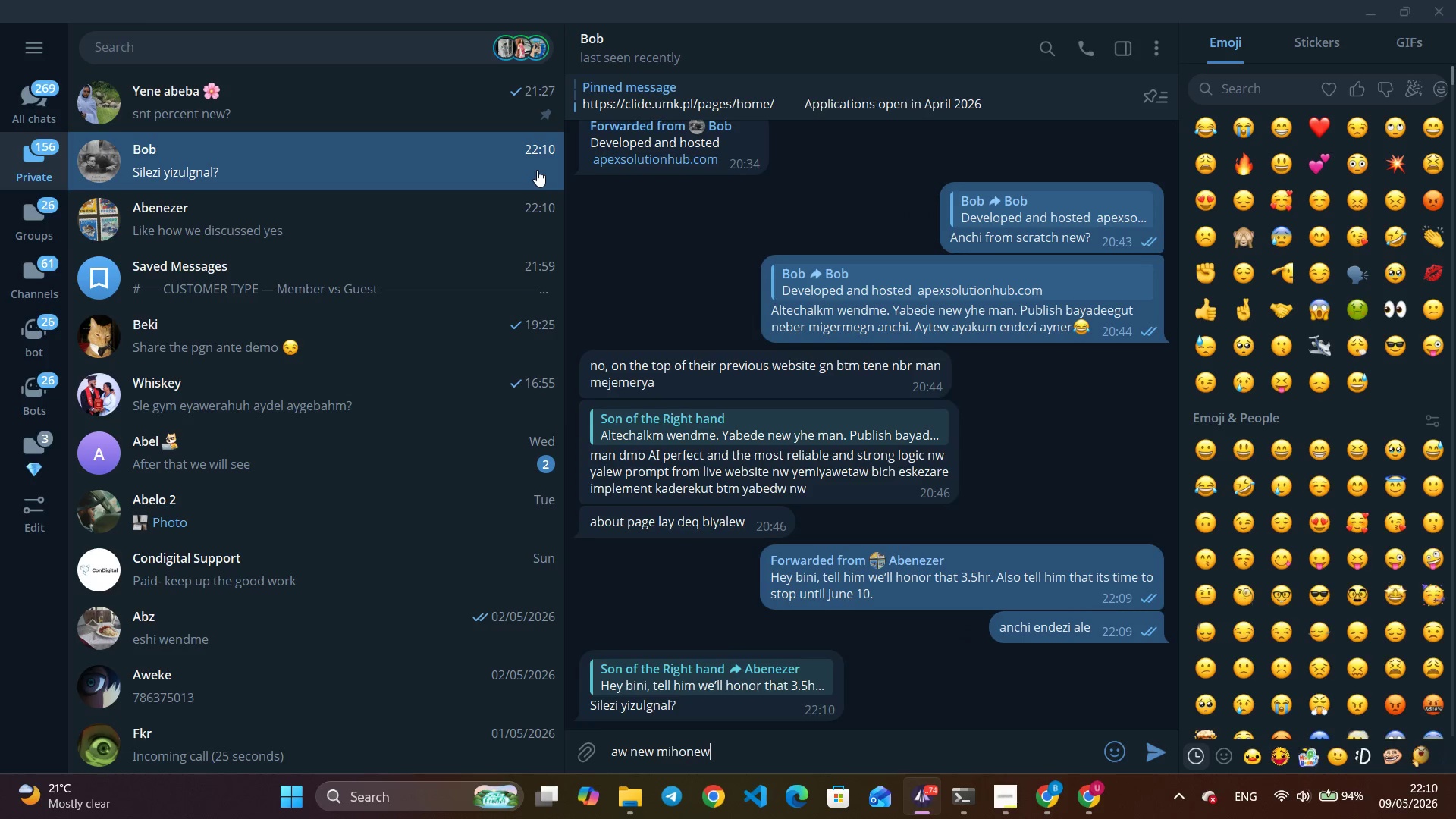 
key(Enter)
 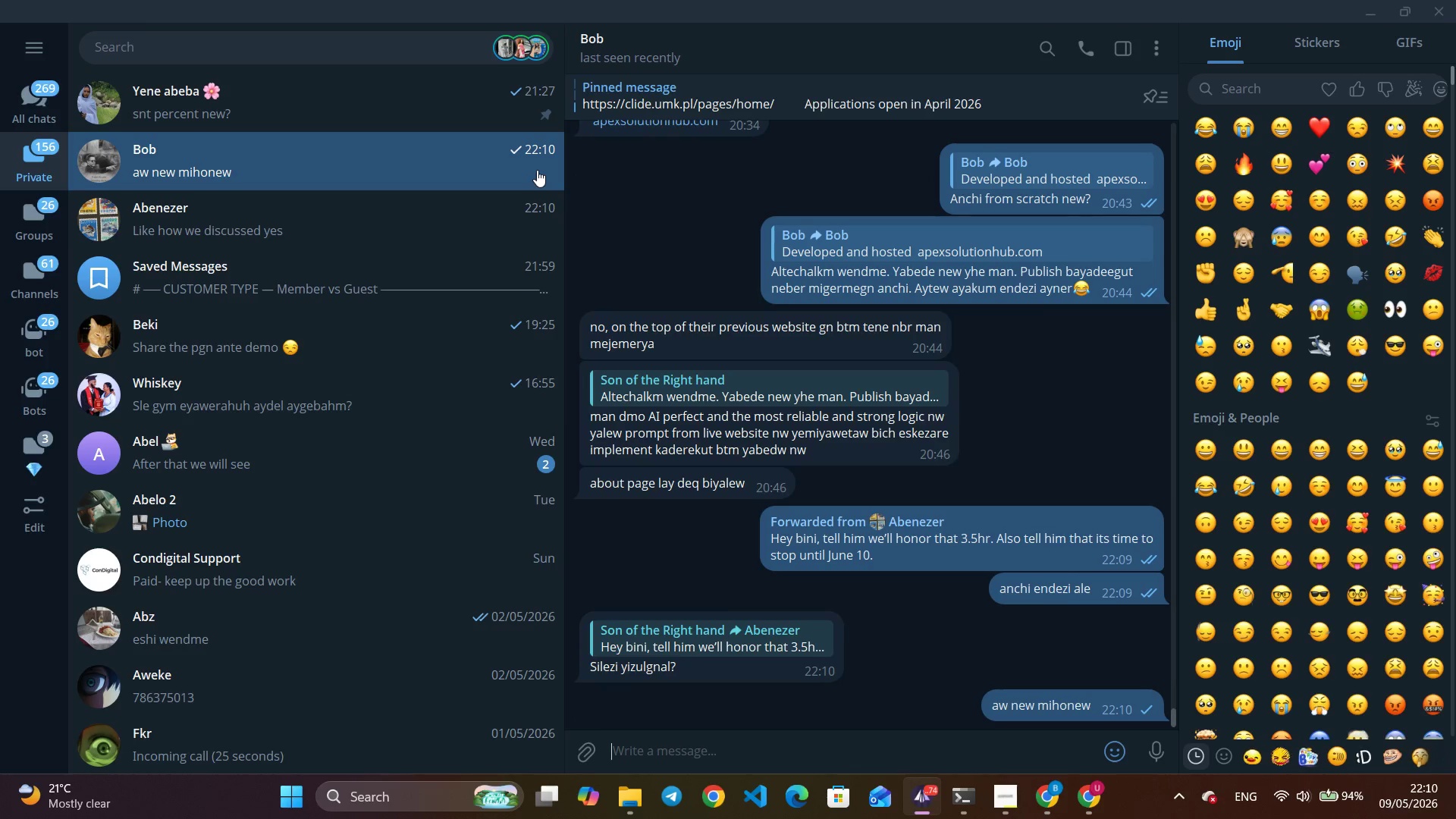 
left_click([514, 204])
 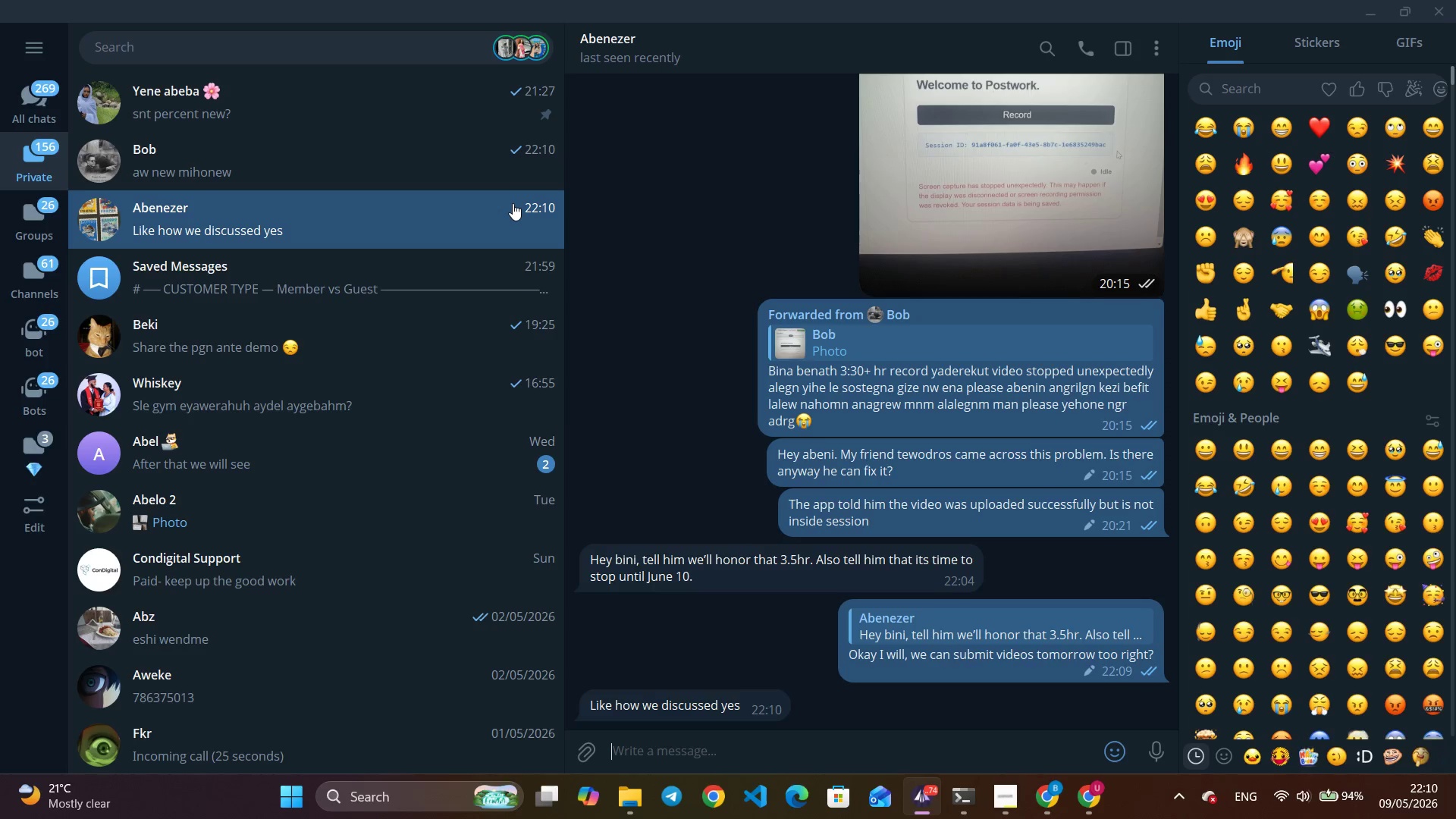 
type(you mean the 30 hours?)
 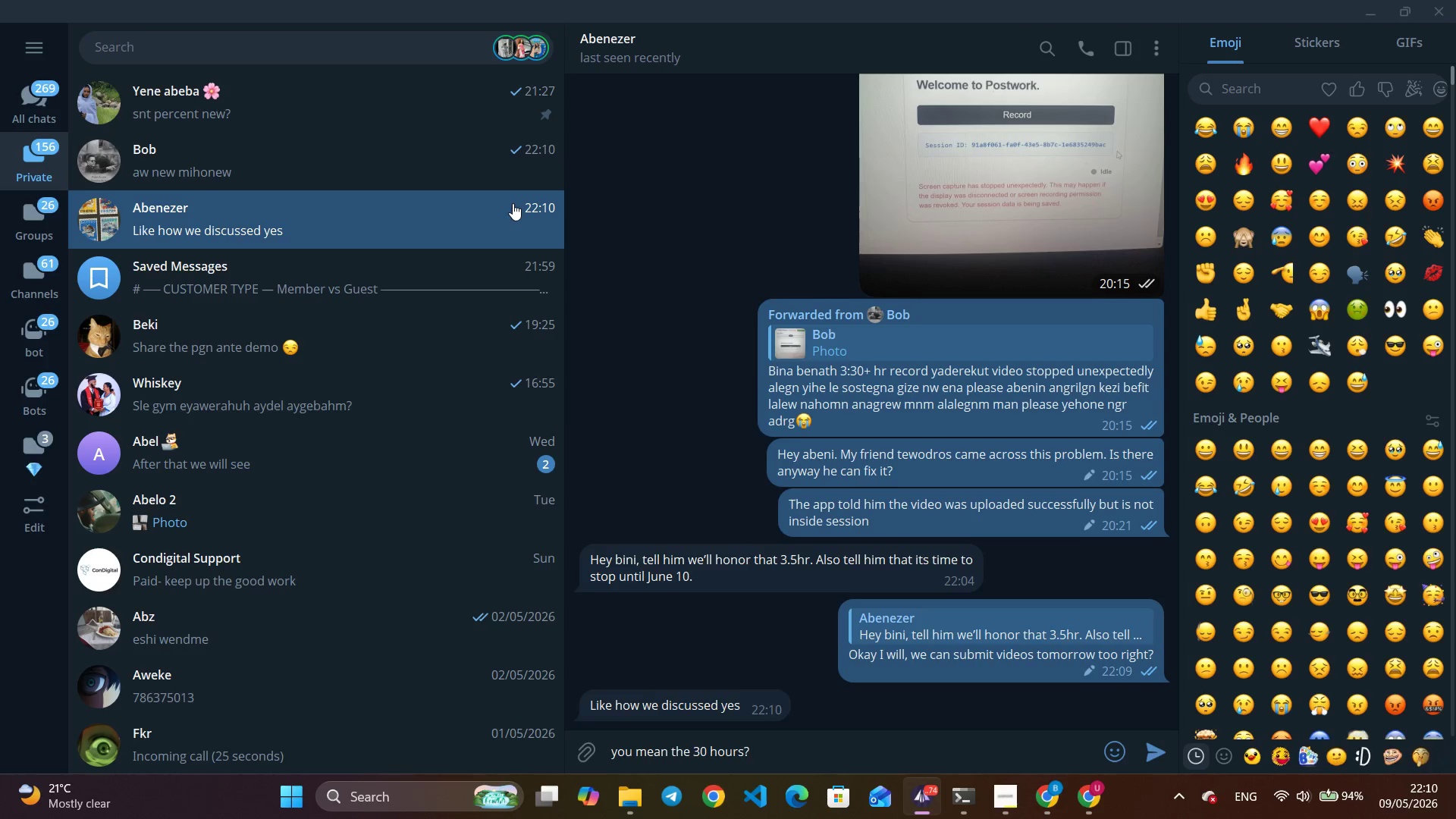 
key(Enter)
 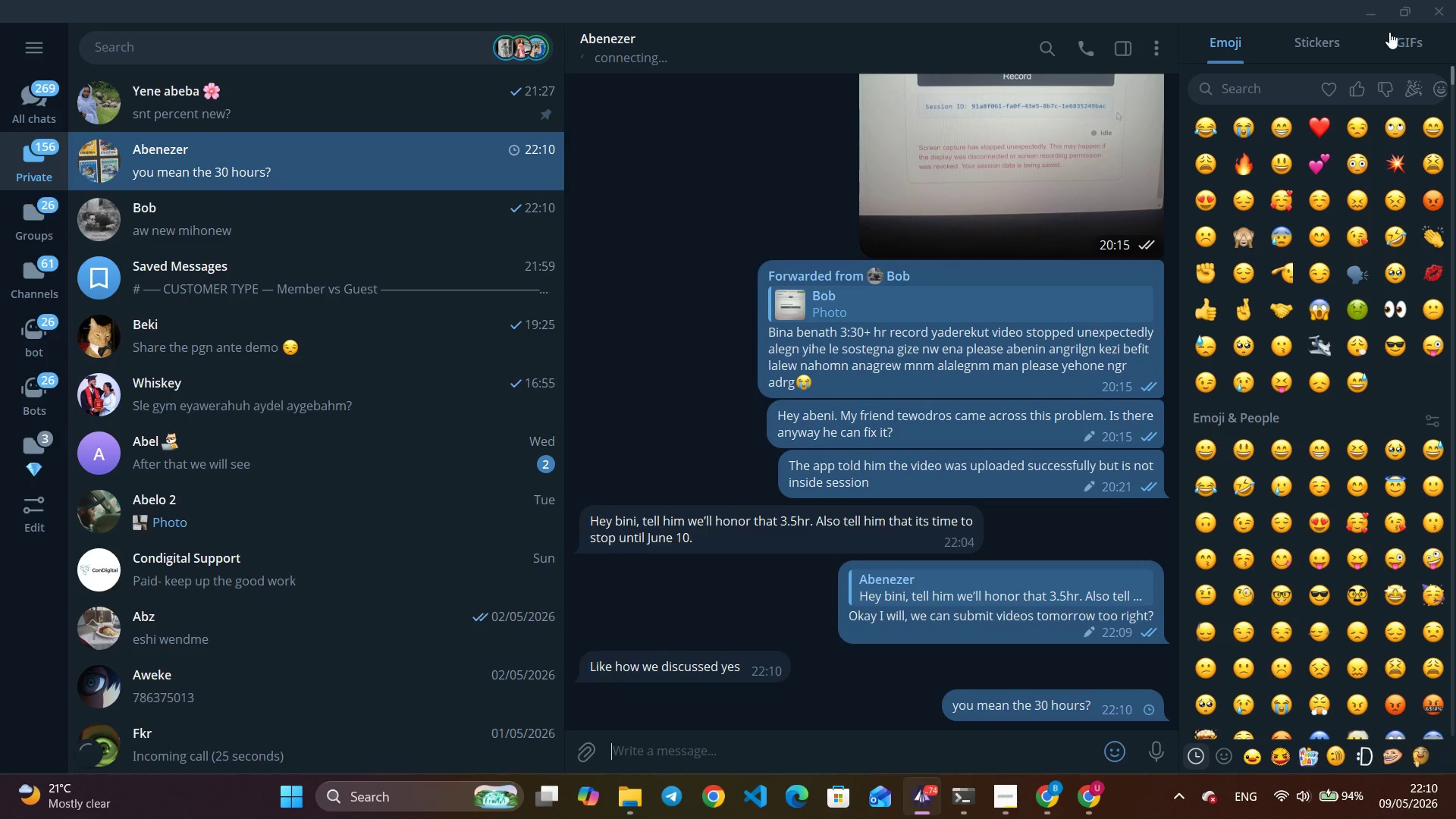 
left_click([1363, 2])
 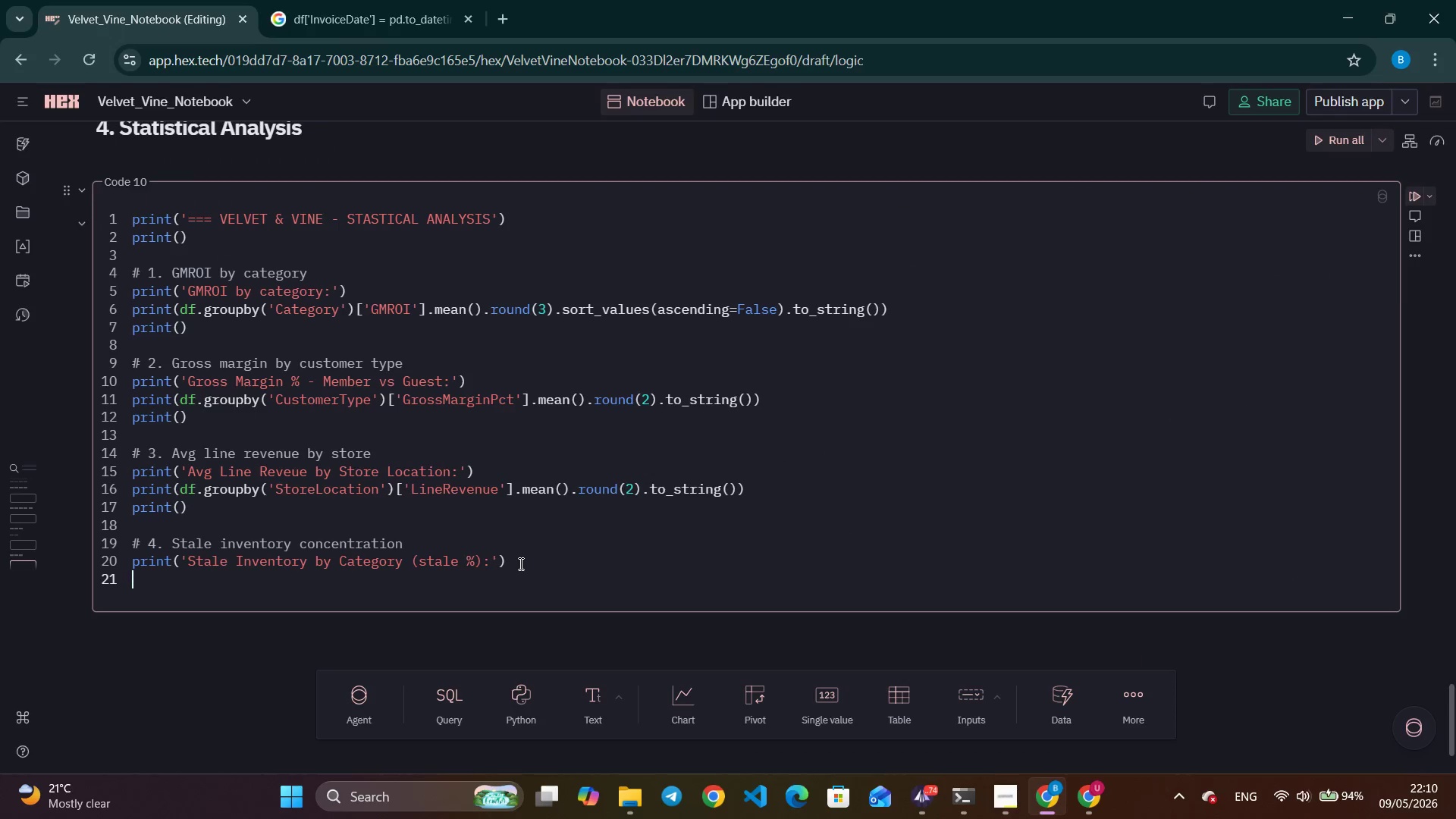 
wait(5.3)
 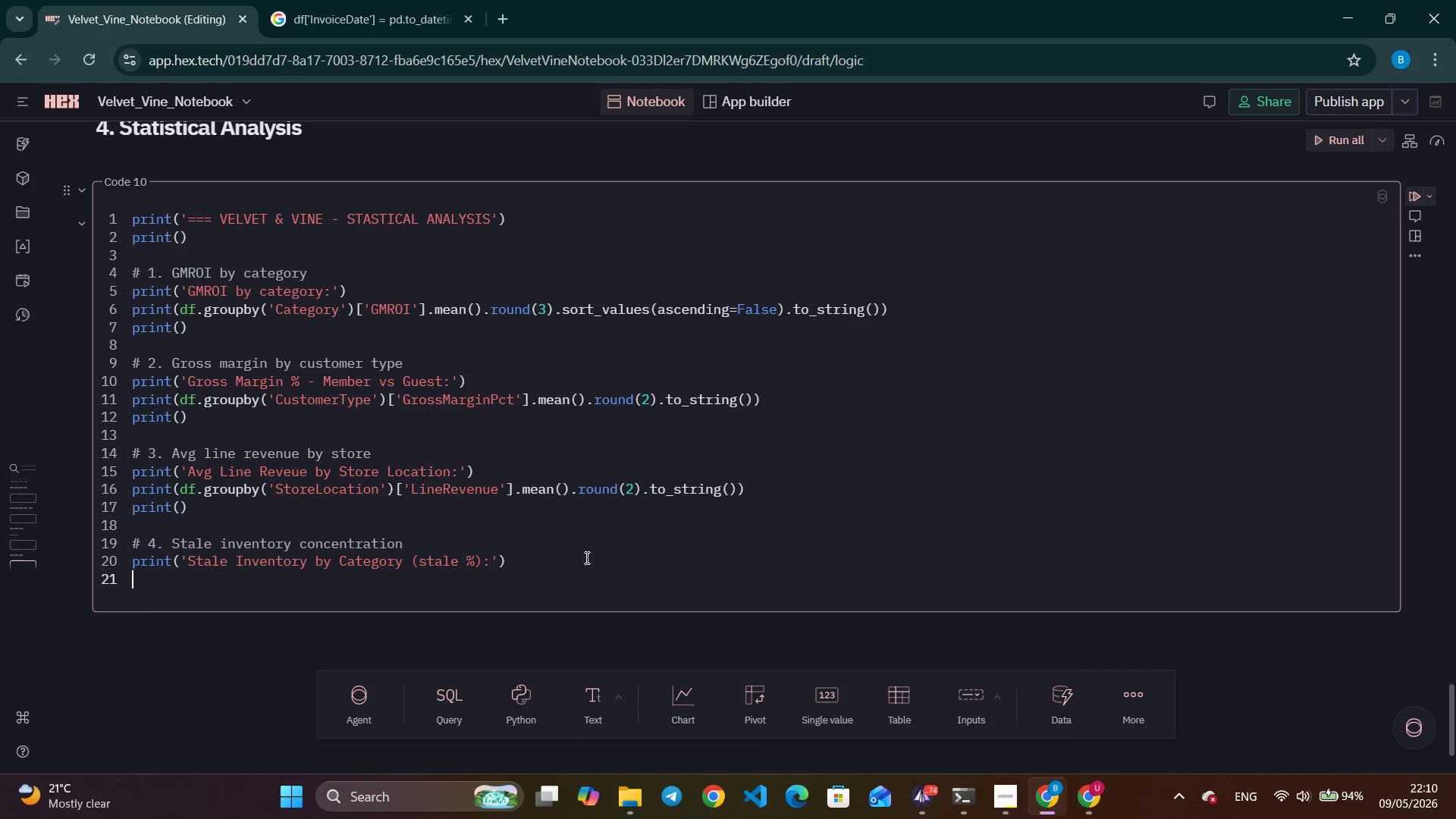 
type(stale = df.groupby('Category)
 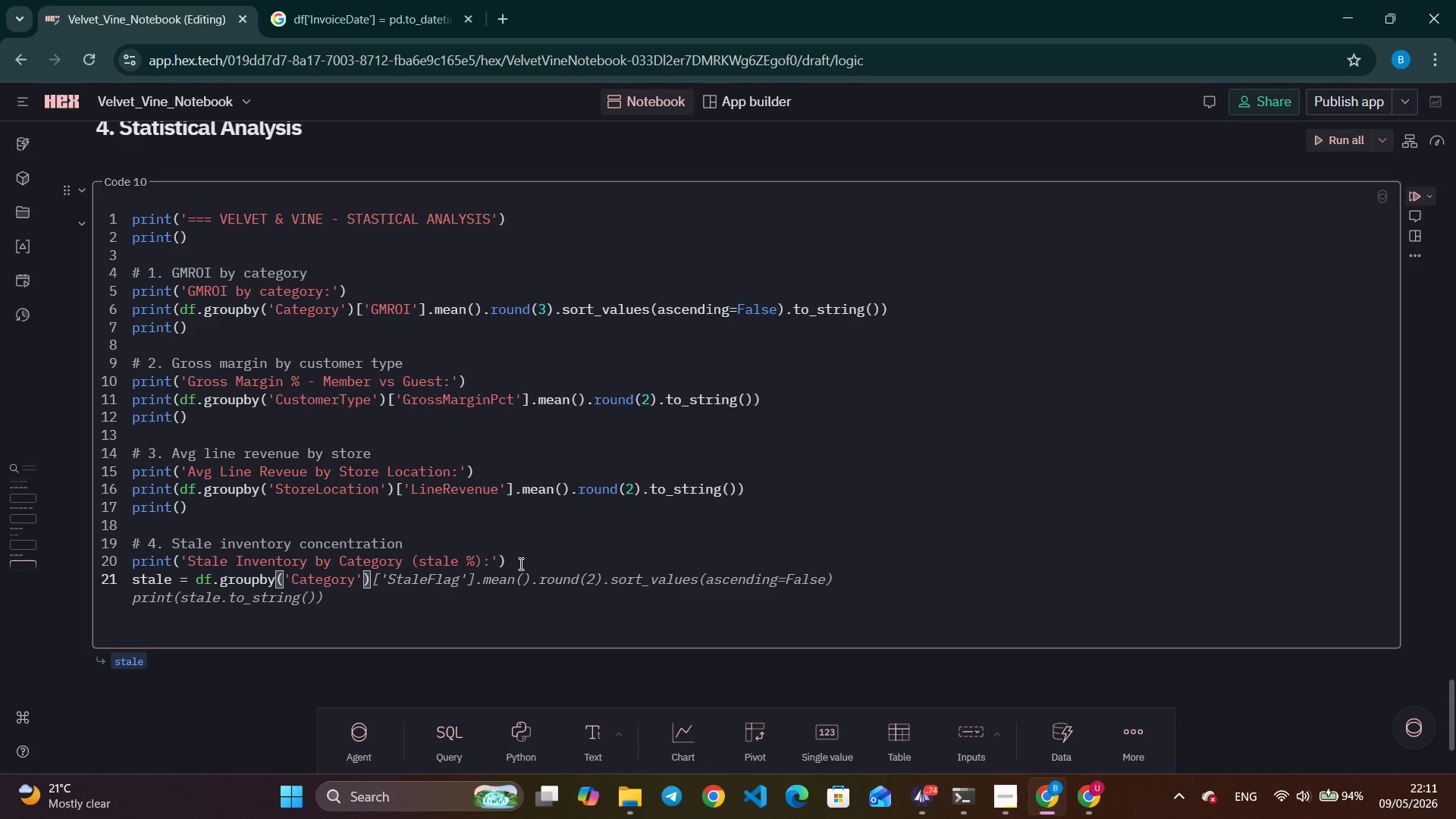 
wait(5.55)
 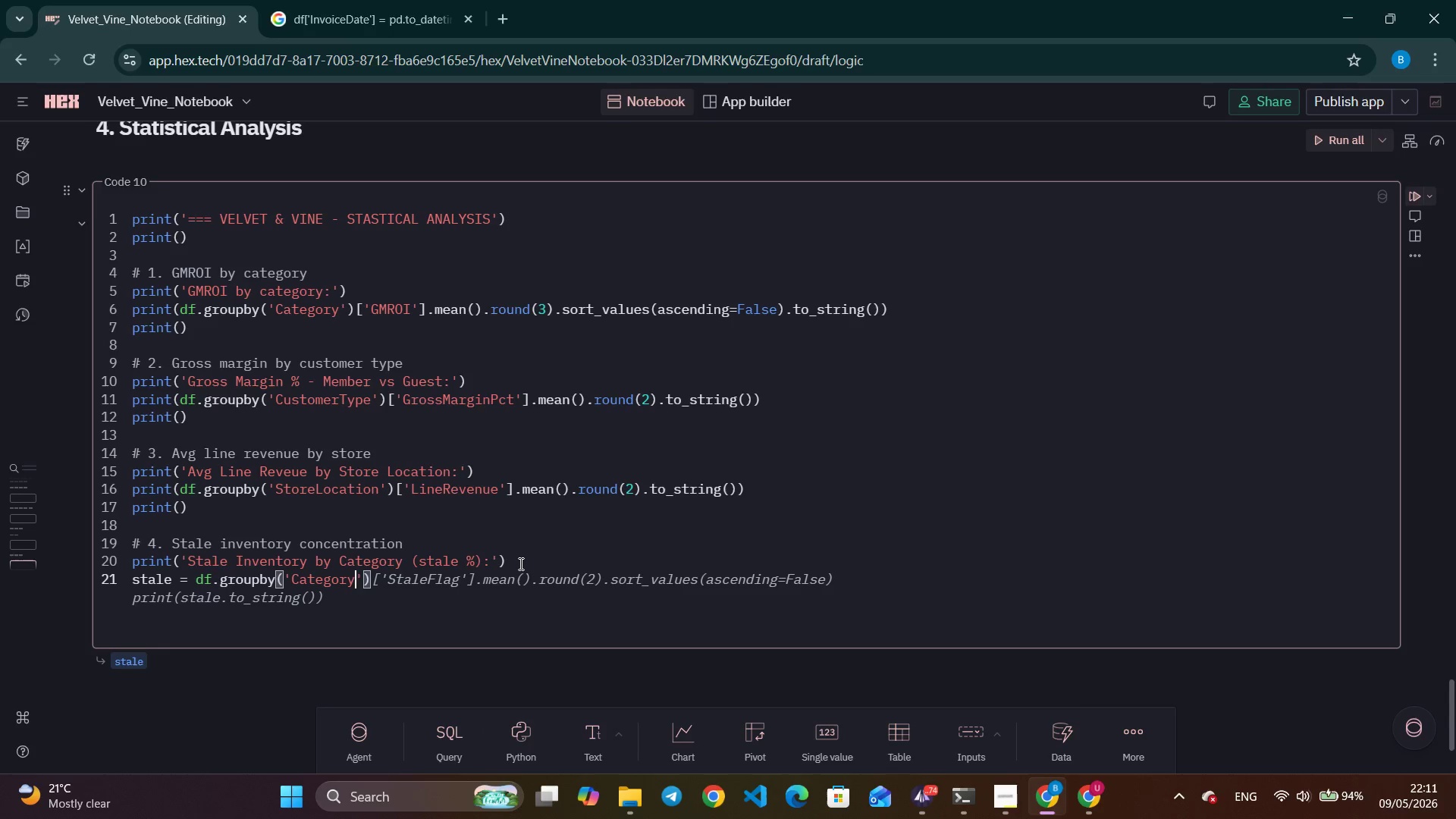 
key(Control+ArrowRight)
 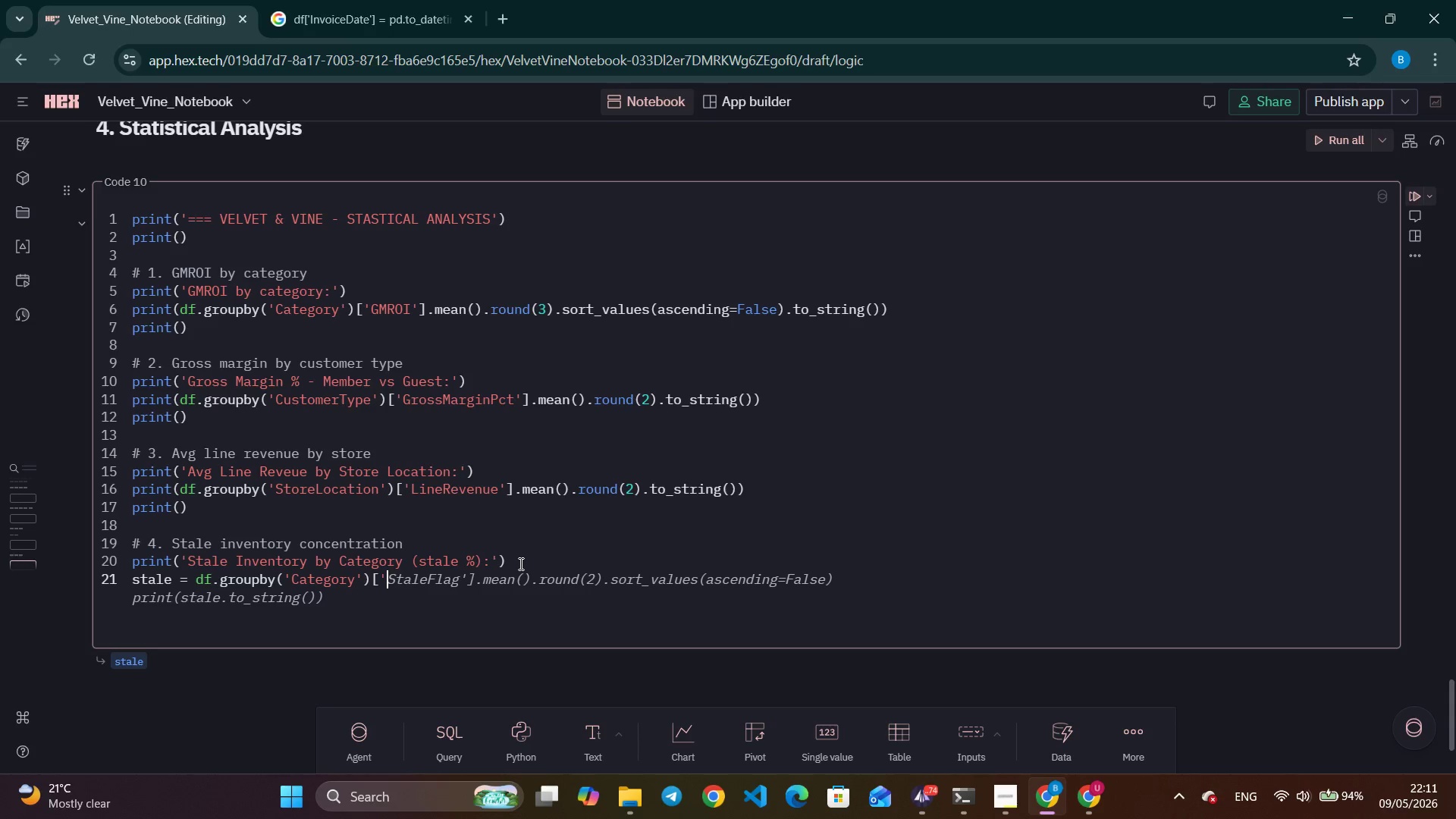 
key(Control+ArrowRight)
 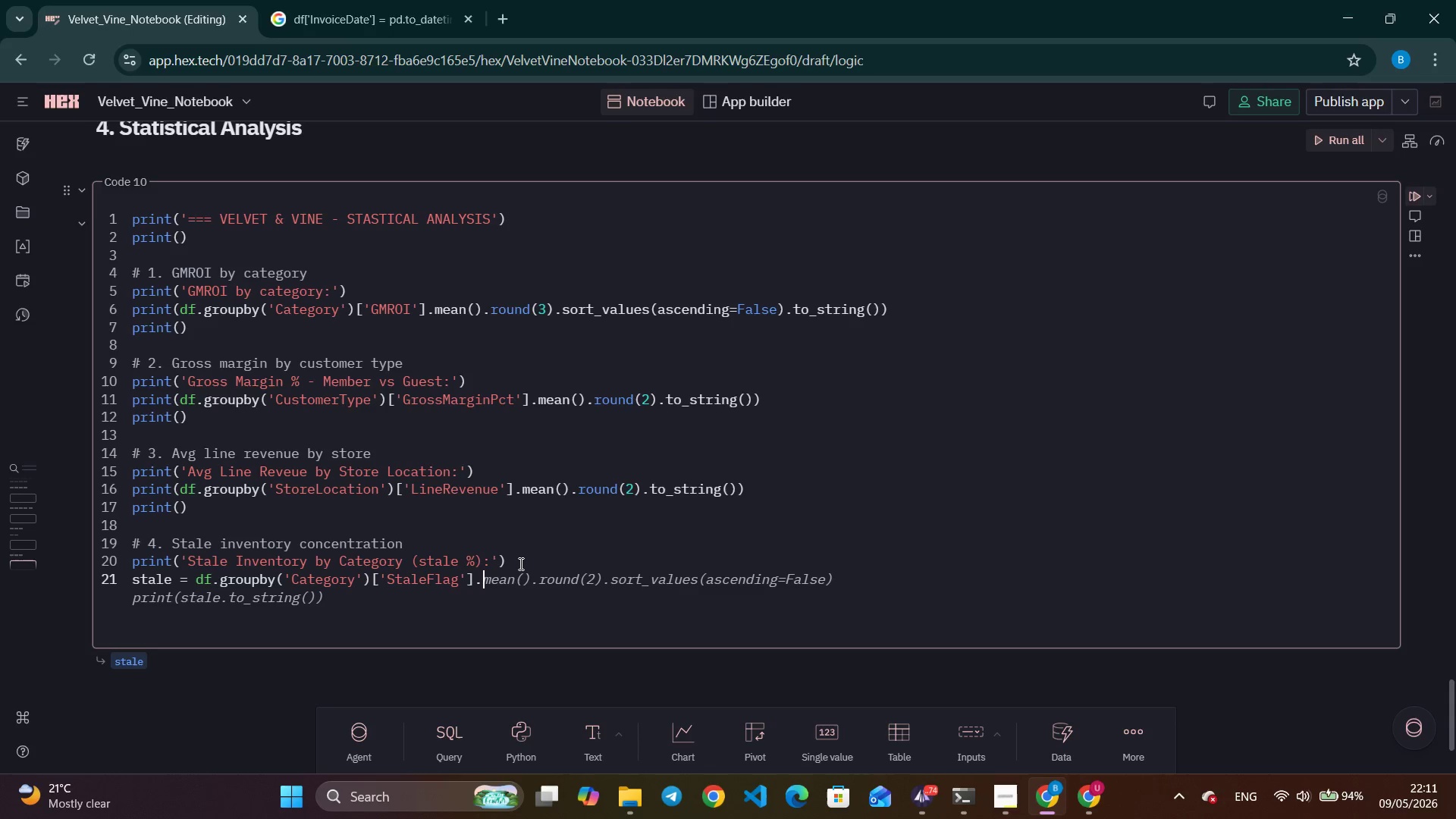 
key(Control+ArrowRight)
 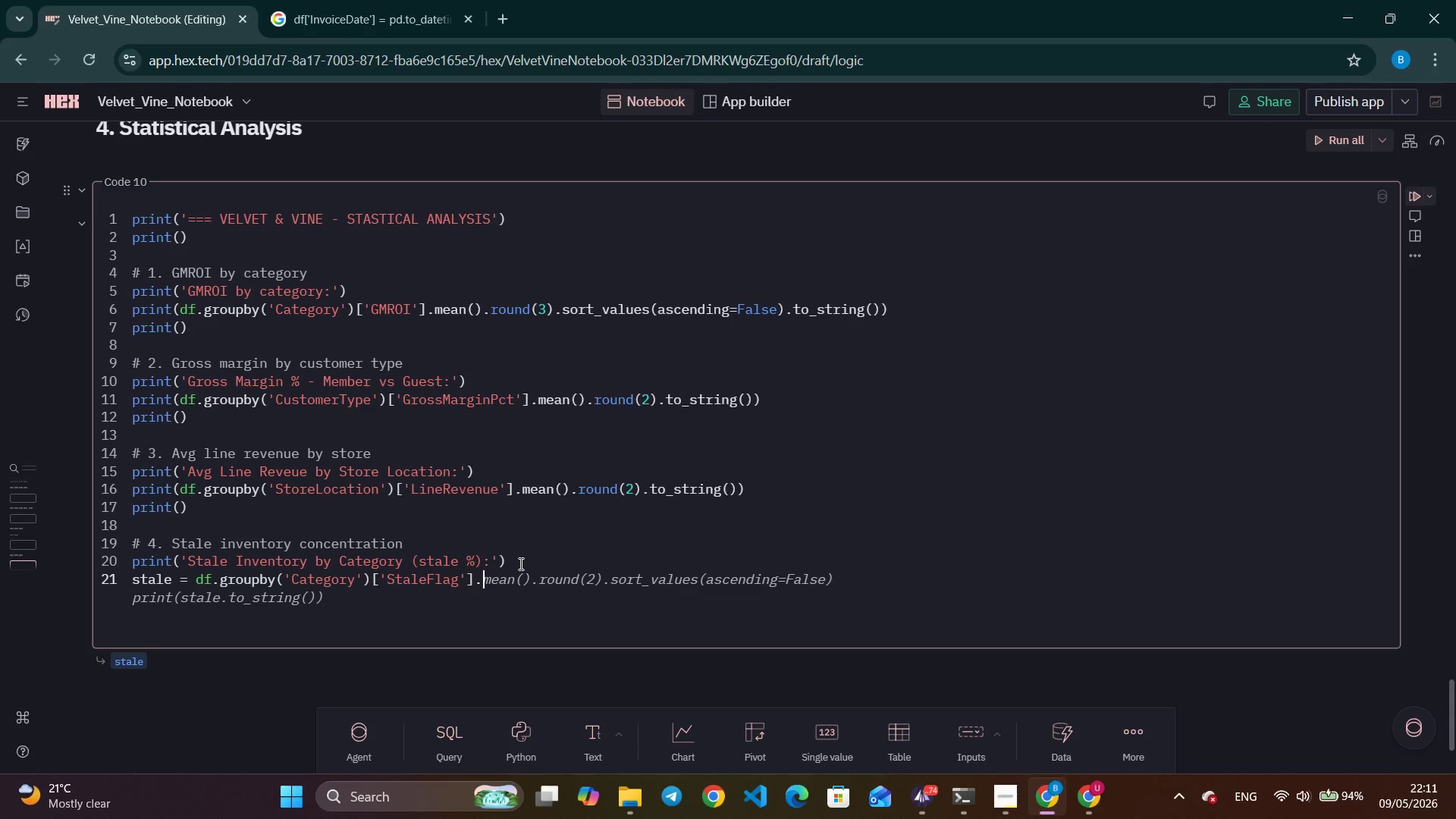 
key(Control+ArrowRight)
 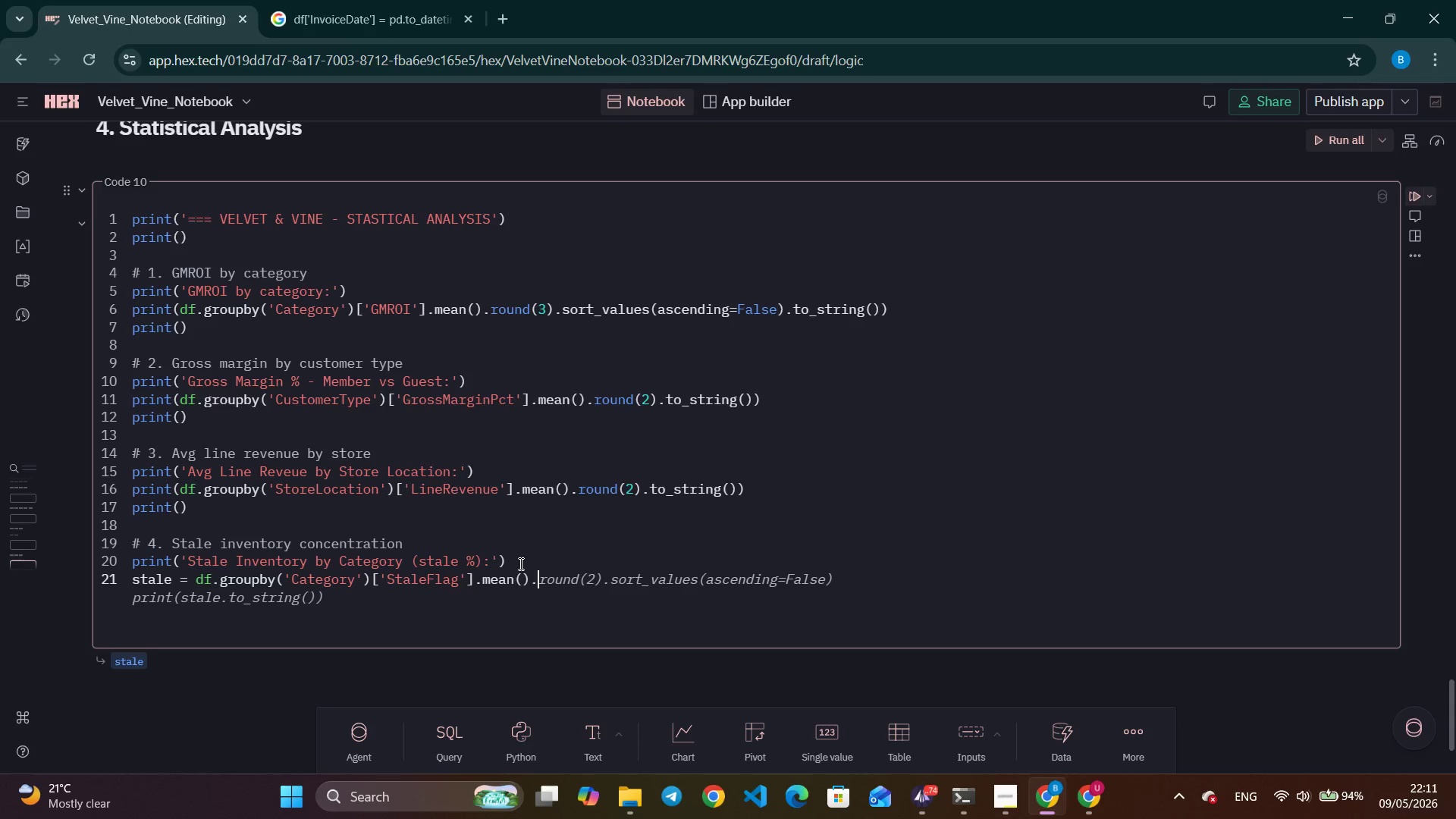 
key(Control+ArrowRight)
 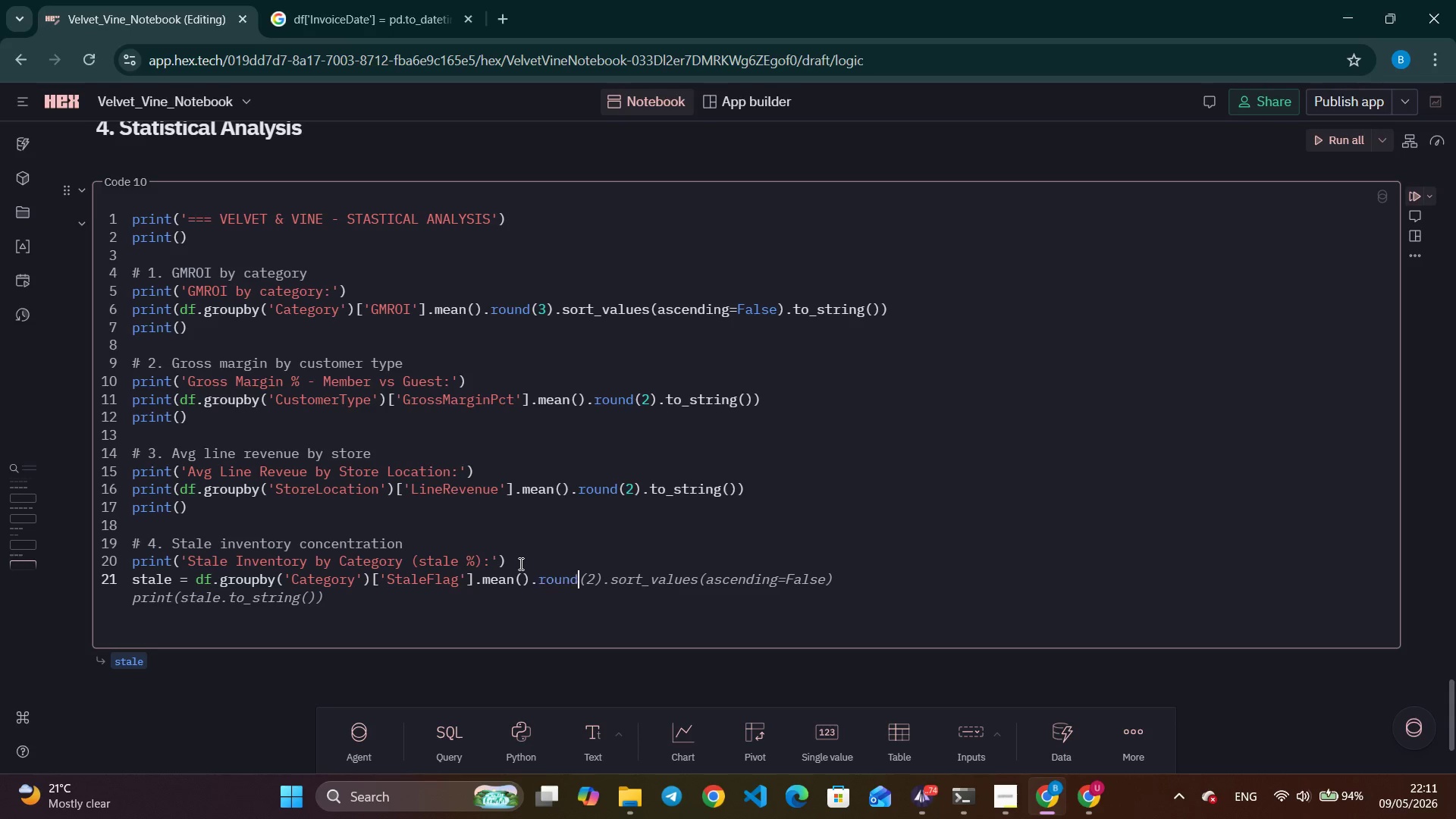 
key(Control+ArrowRight)
 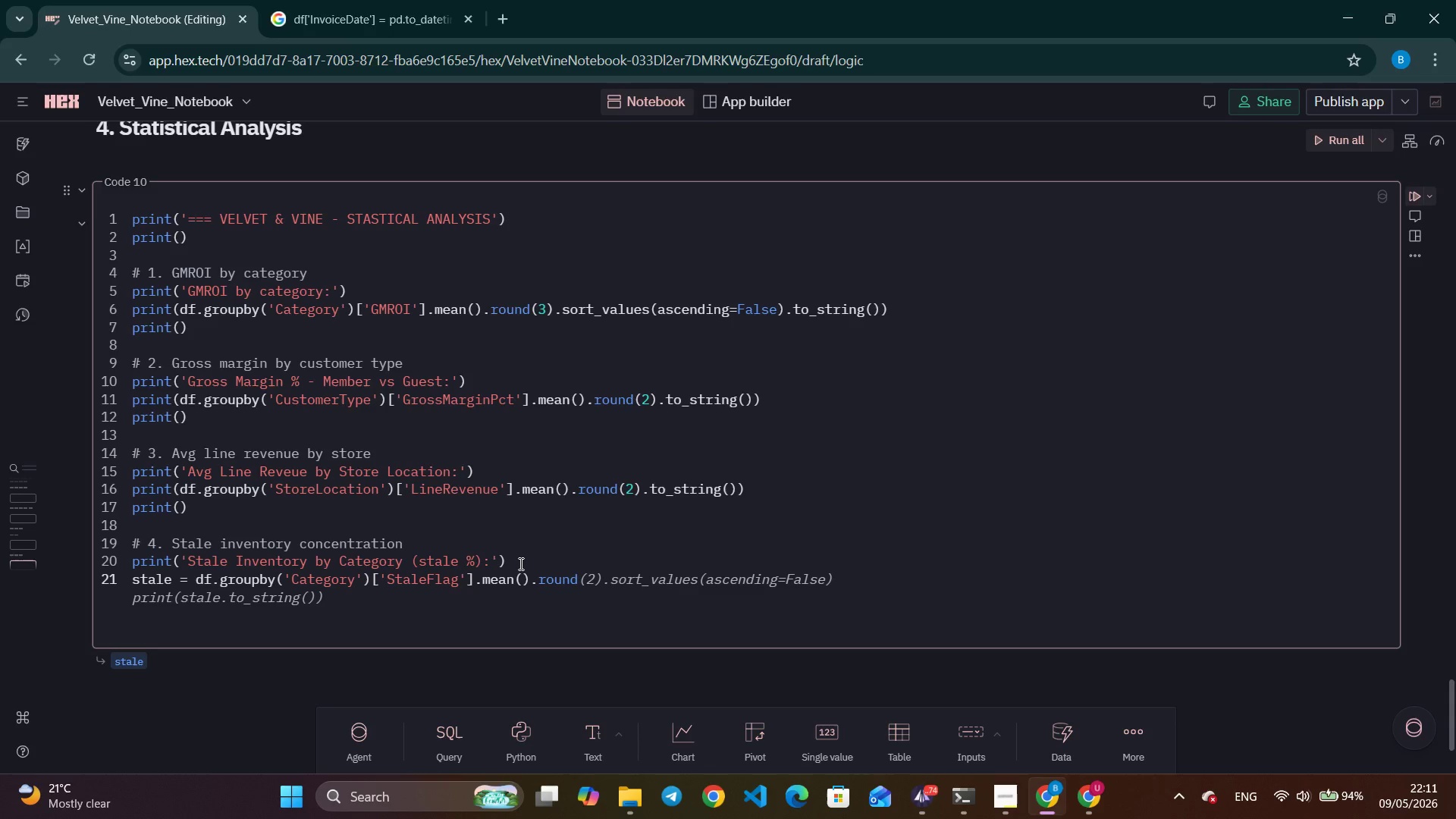 
key(Control+ArrowRight)
 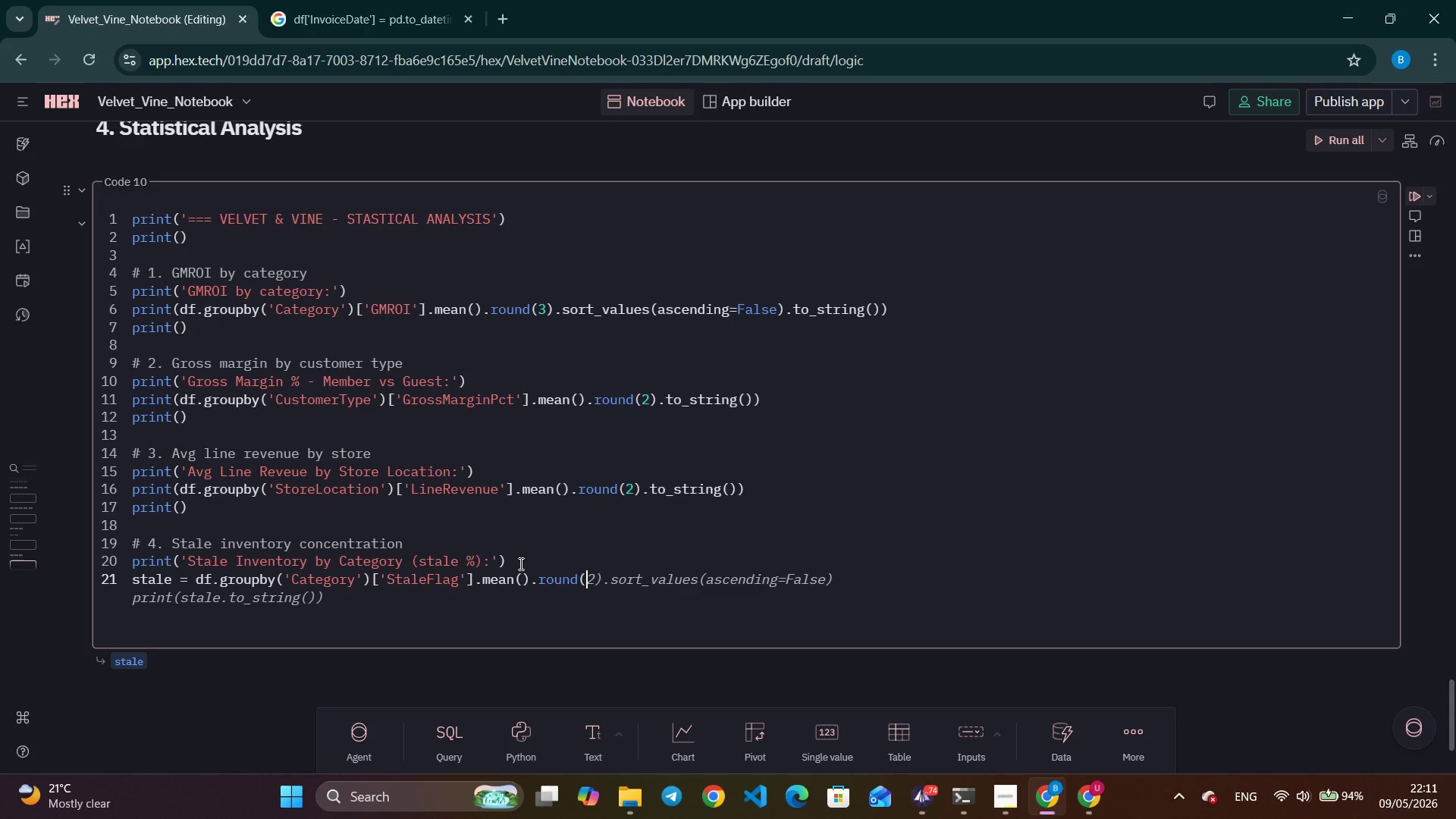 
key(Control+ArrowRight)
 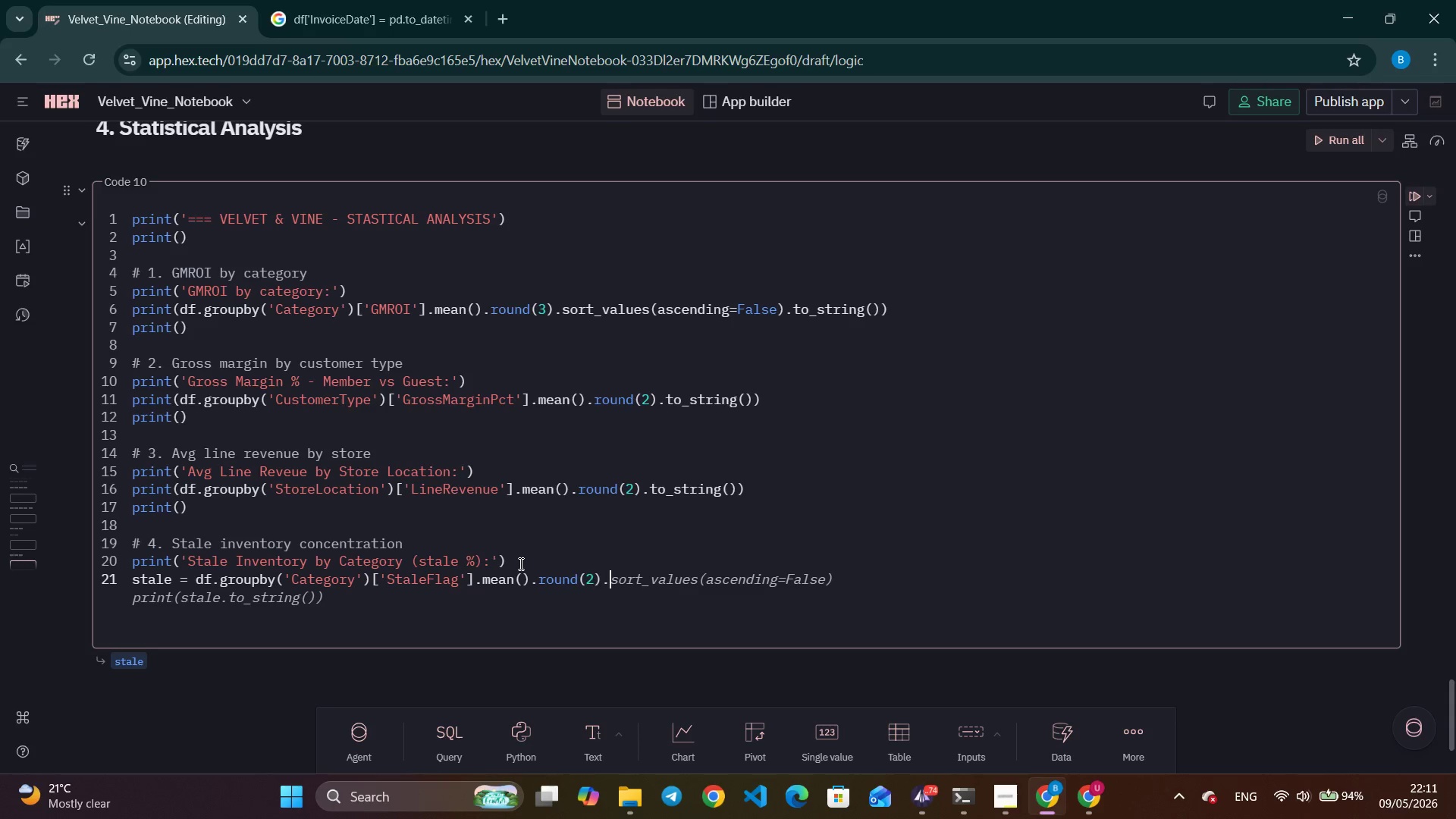 
key(Control+ArrowRight)
 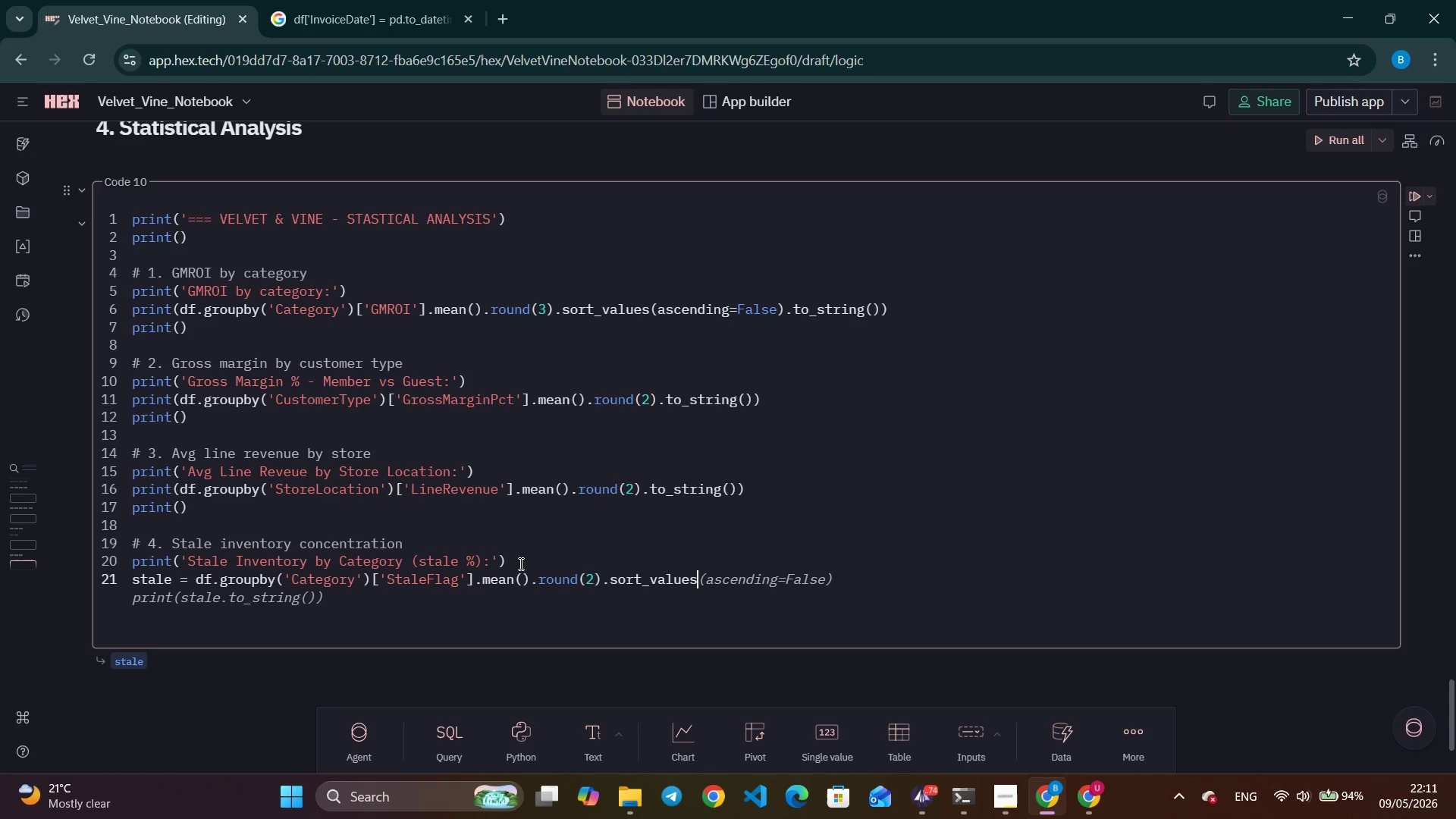 
key(Control+ArrowRight)
 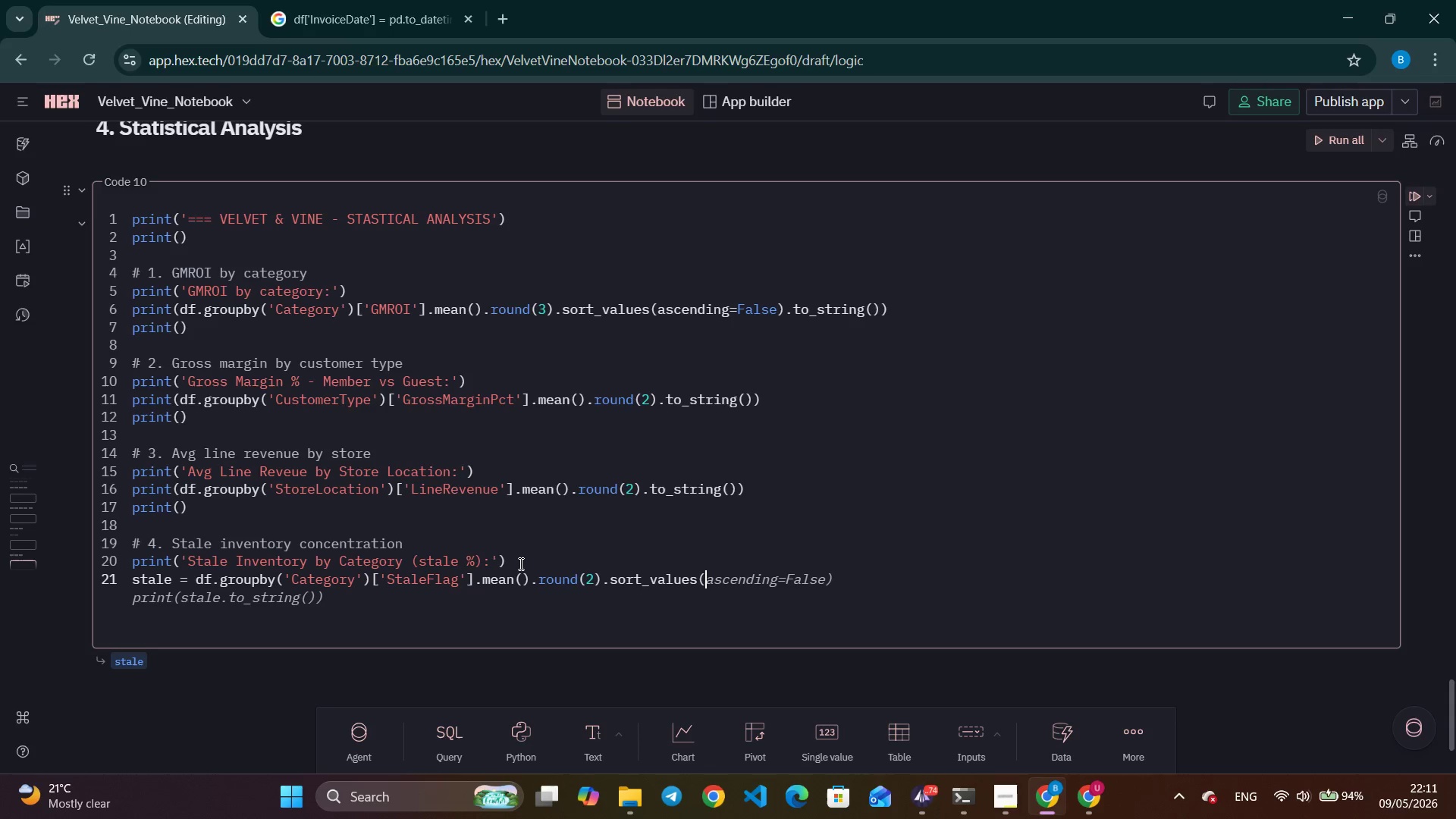 
key(Control+ArrowRight)
 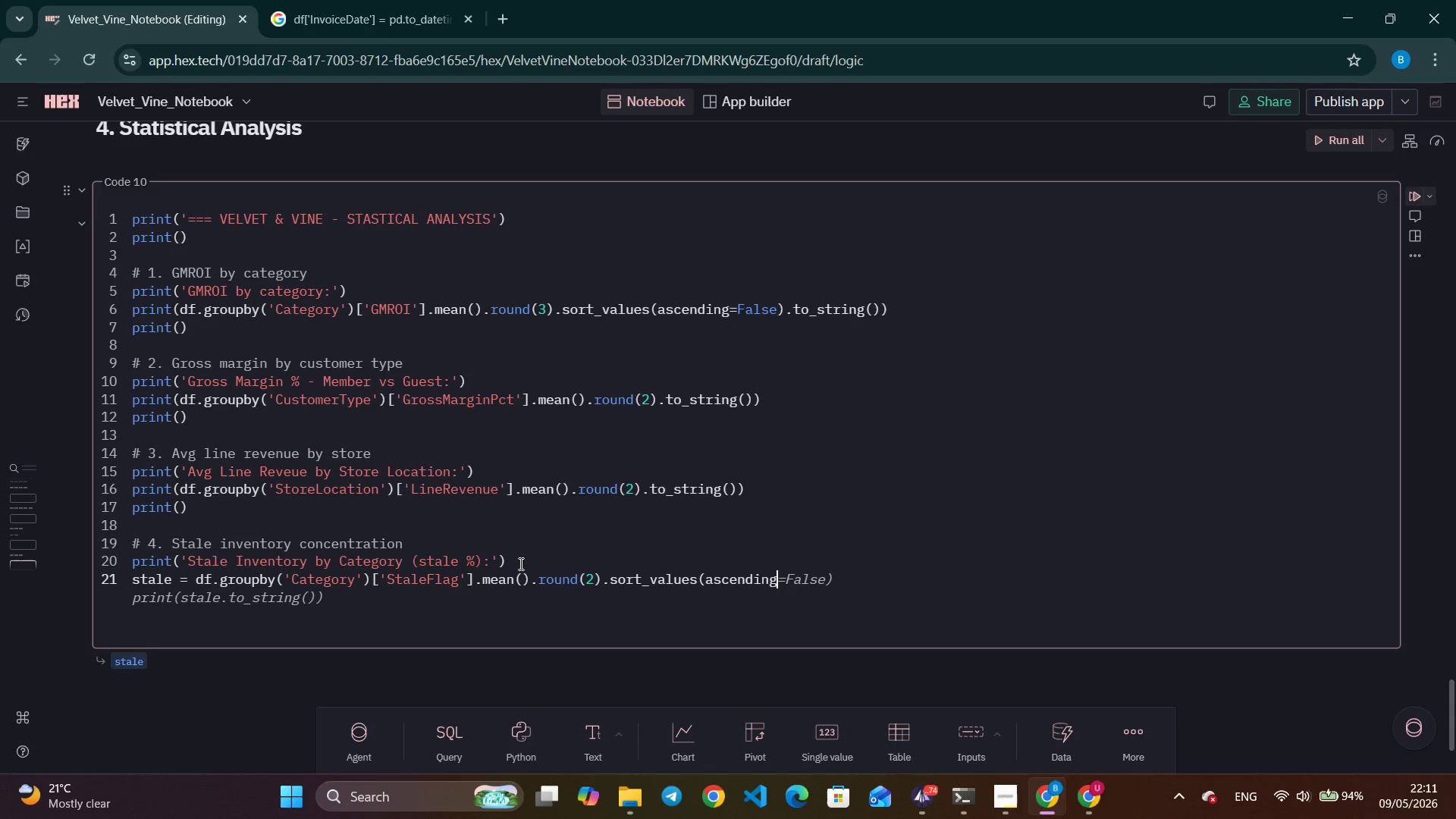 
key(Control+ArrowRight)
 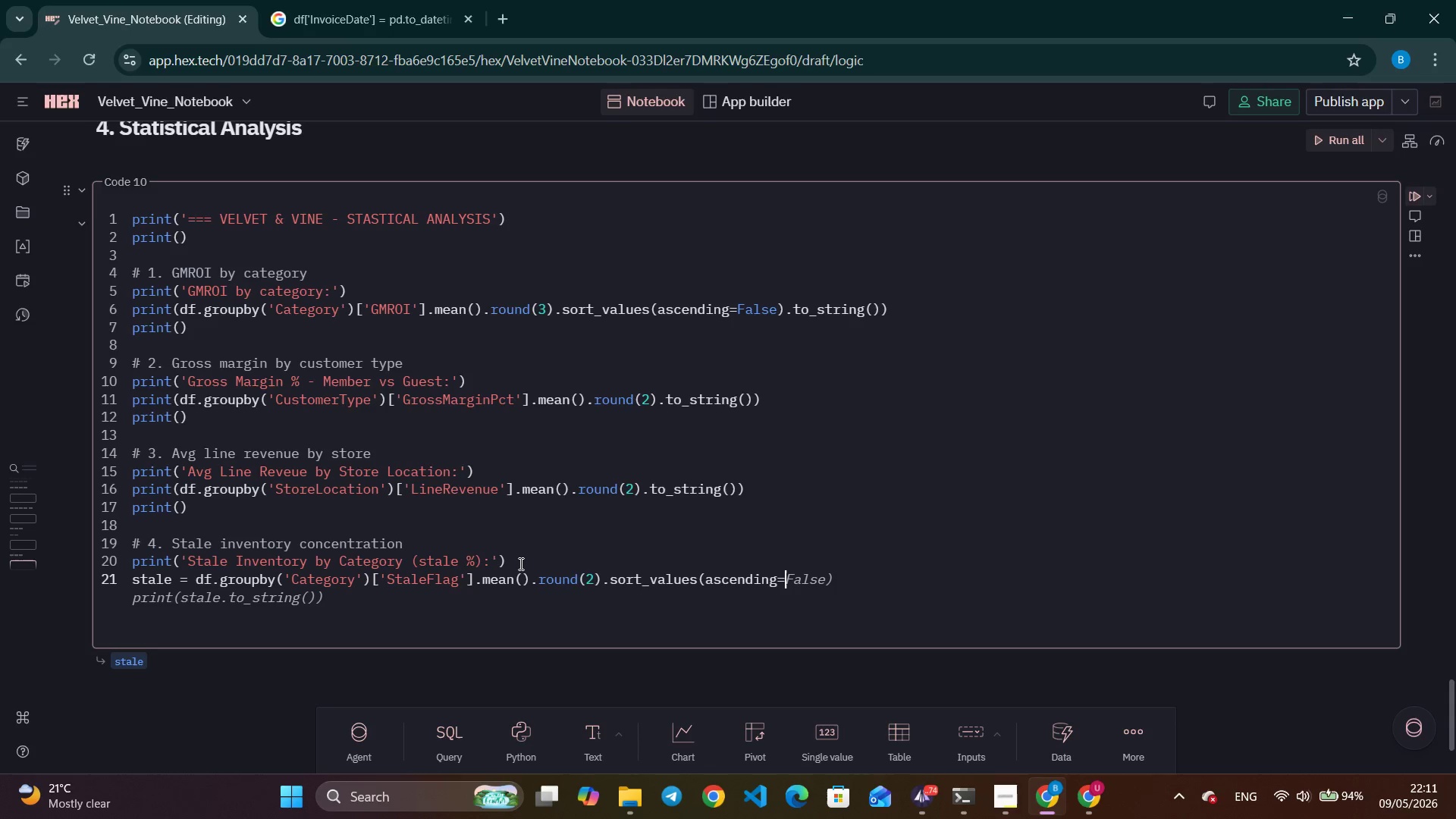 
key(Control+ArrowRight)
 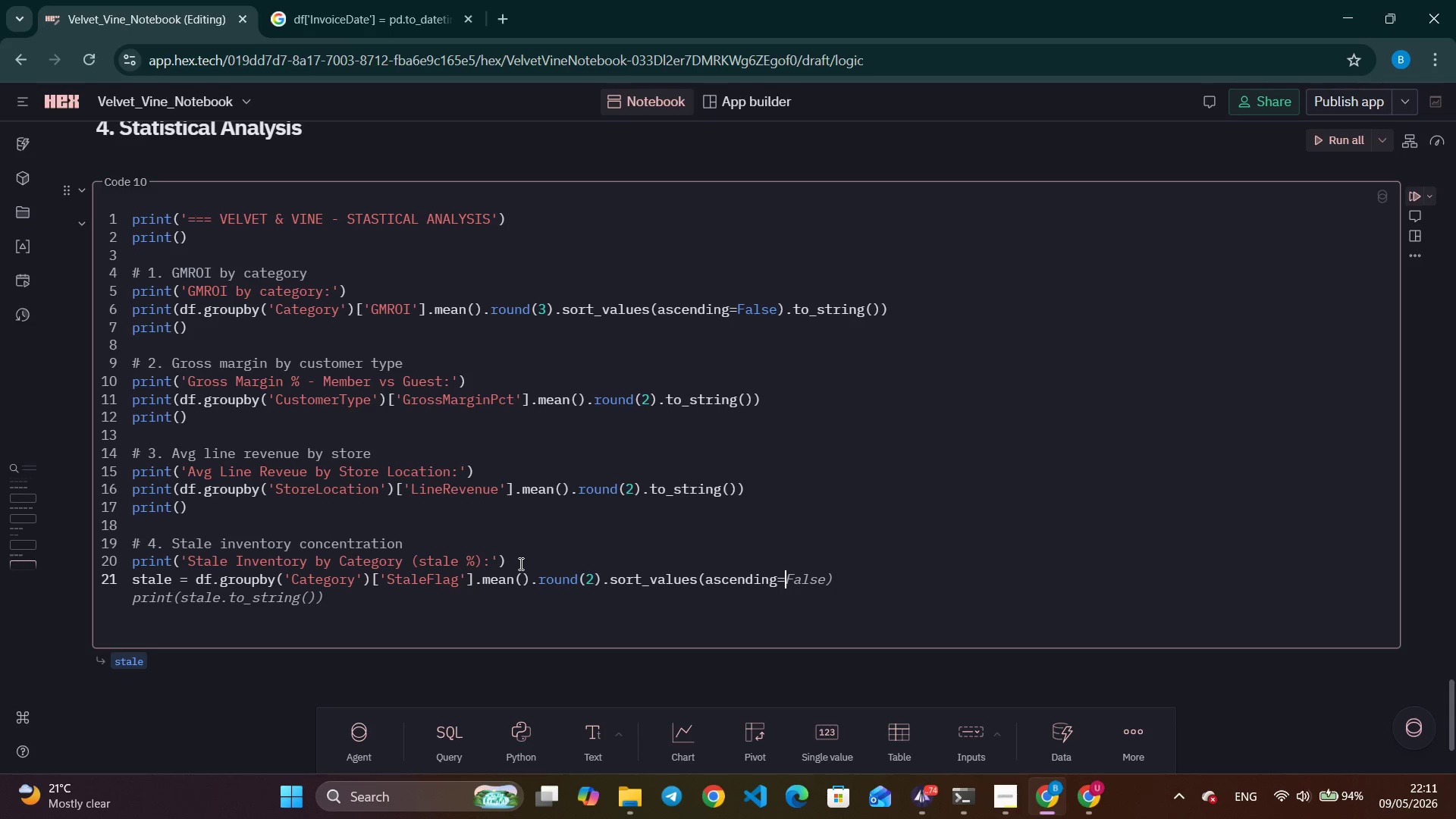 
key(Control+ArrowRight)
 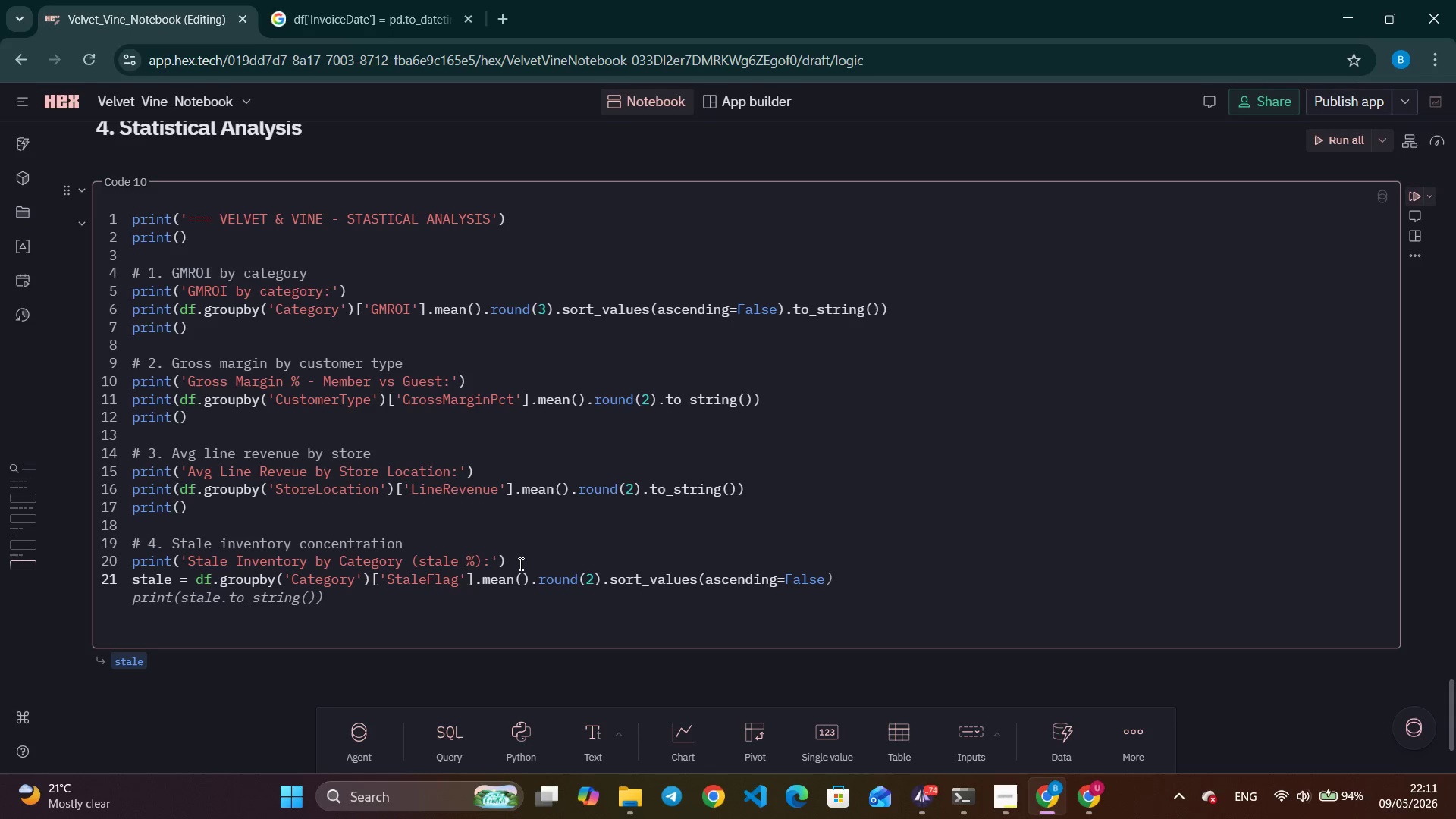 
key(Control+ArrowRight)
 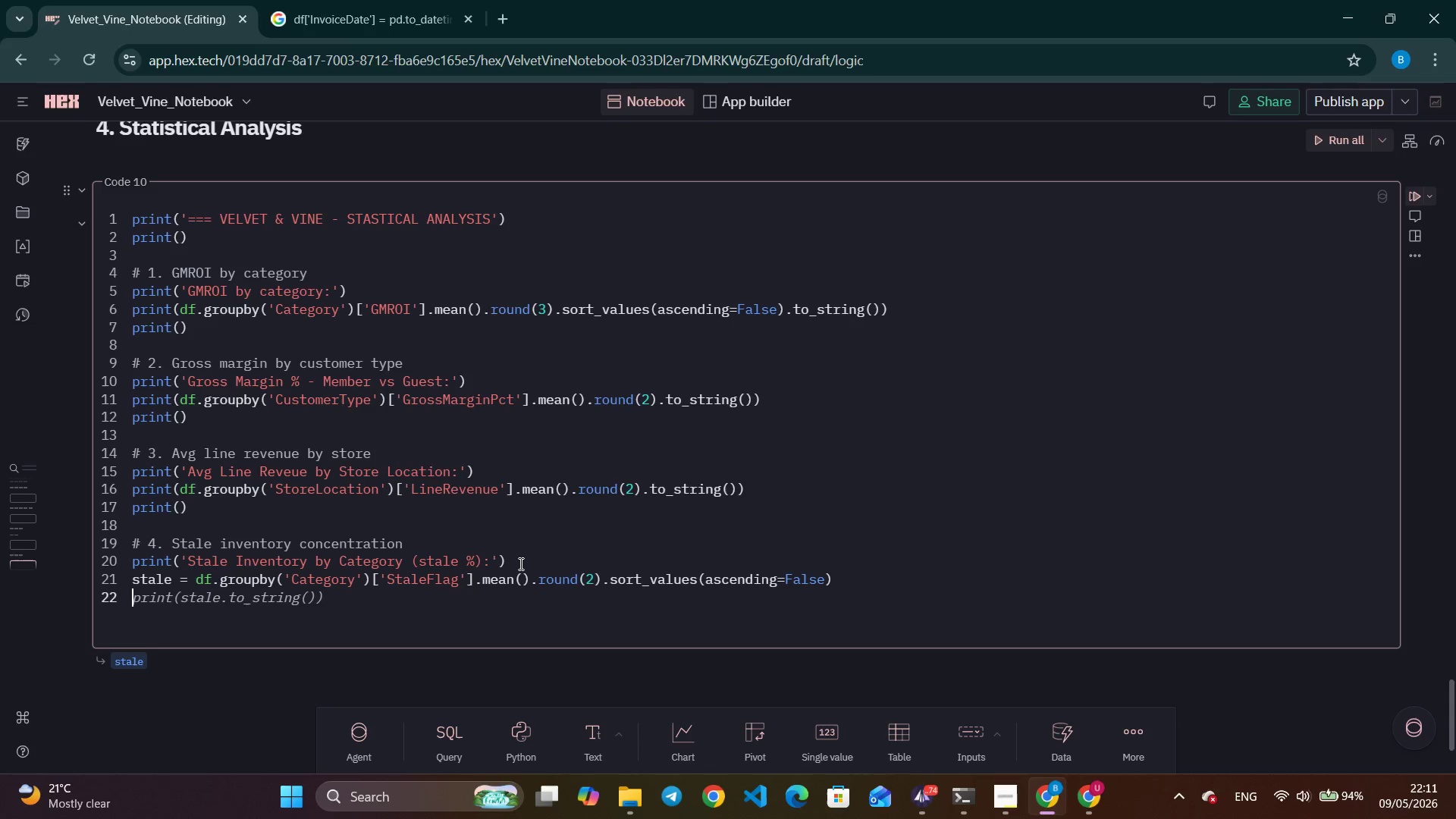 
key(Control+ArrowRight)
 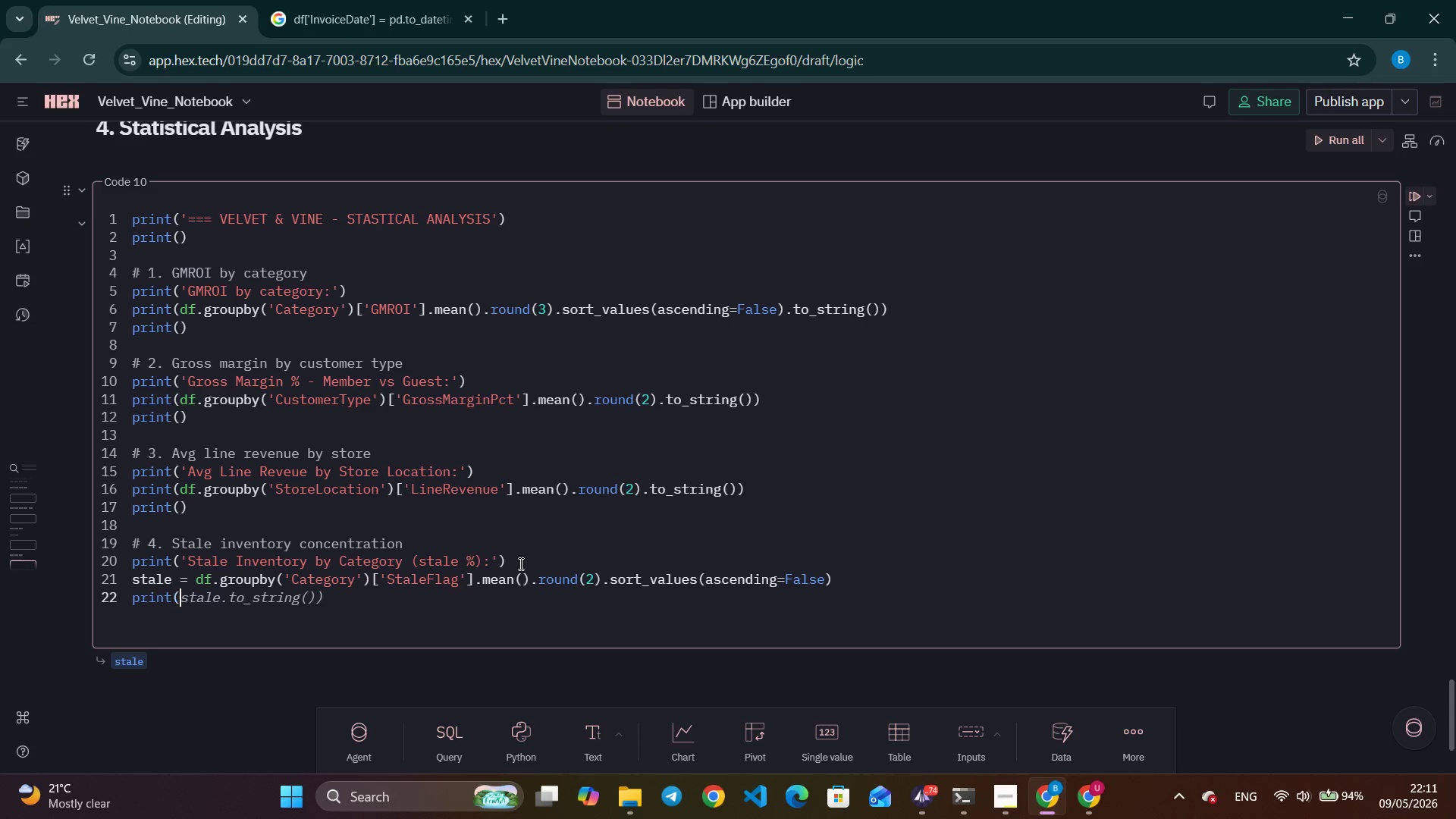 
key(Control+ArrowRight)
 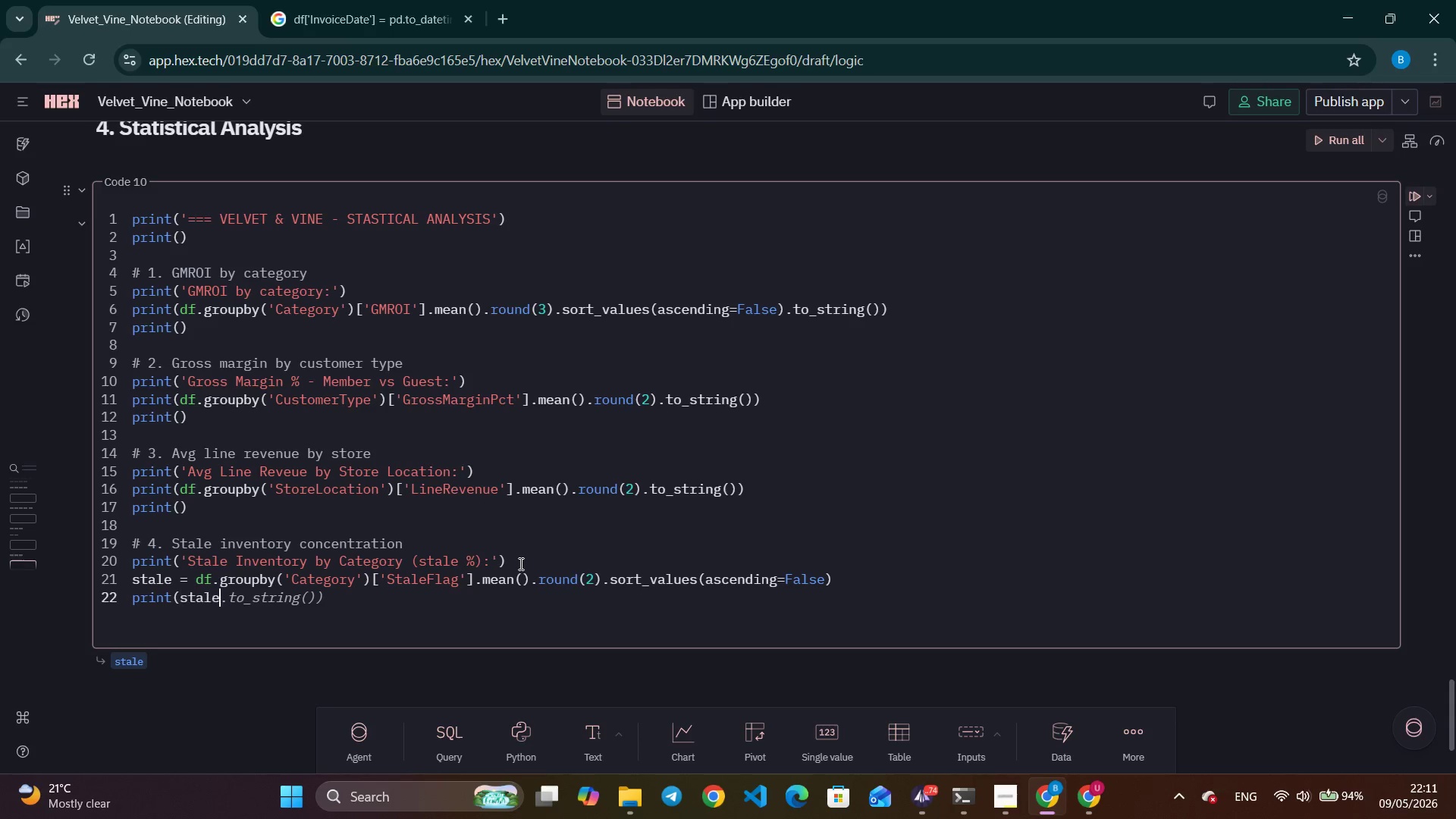 
key(Control+ArrowRight)
 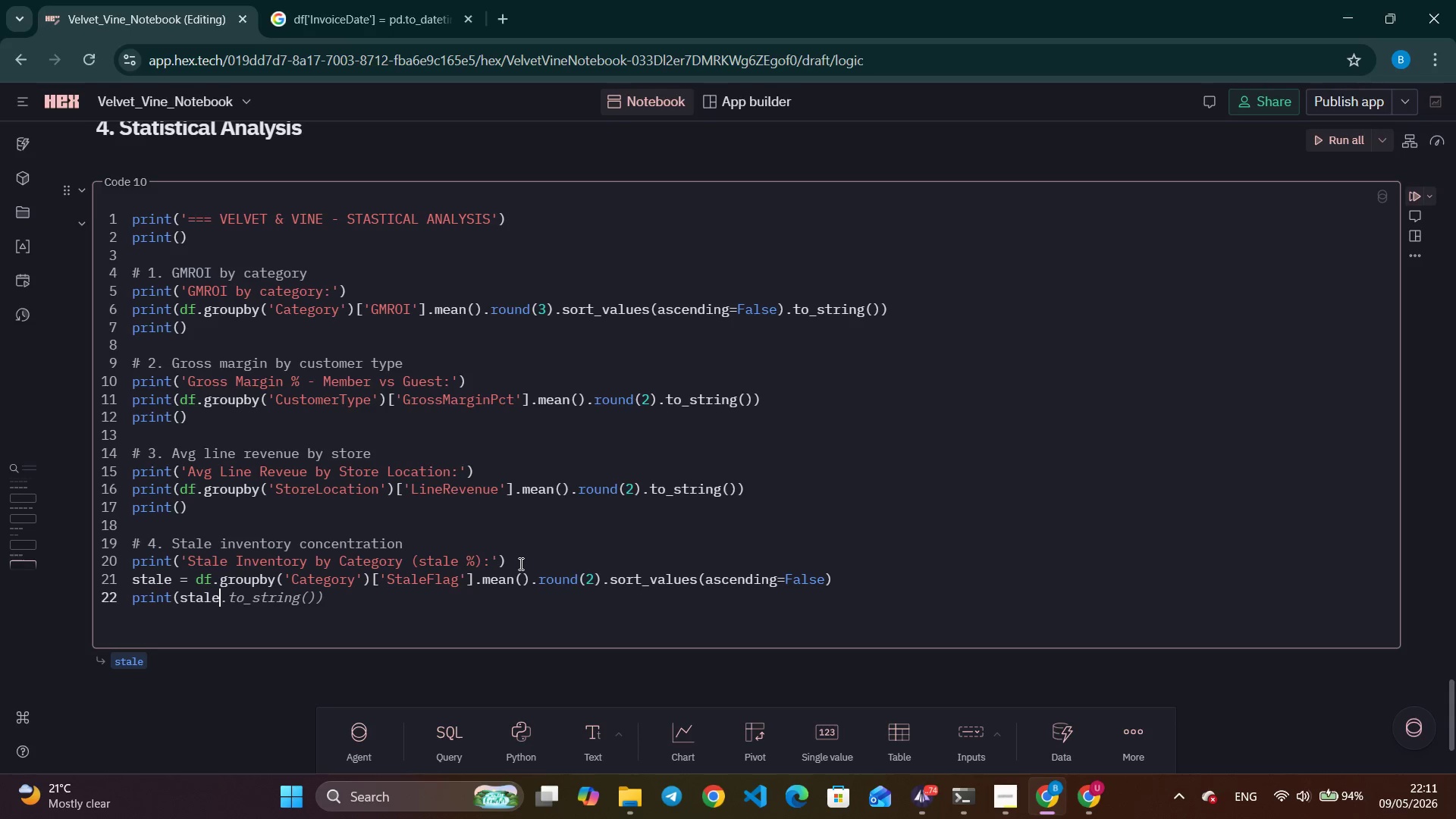 
key(Control+ArrowRight)
 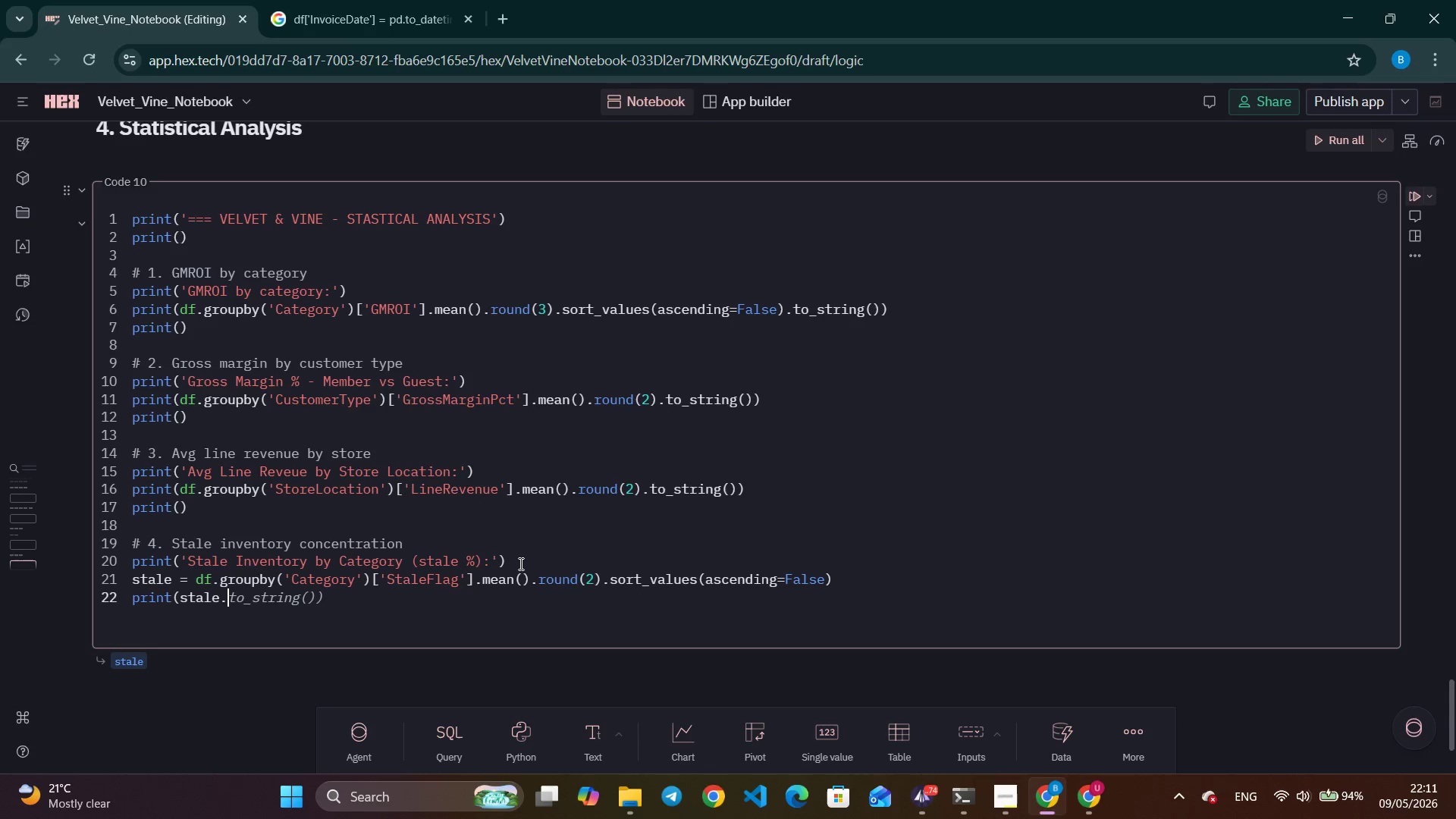 
key(Control+ArrowRight)
 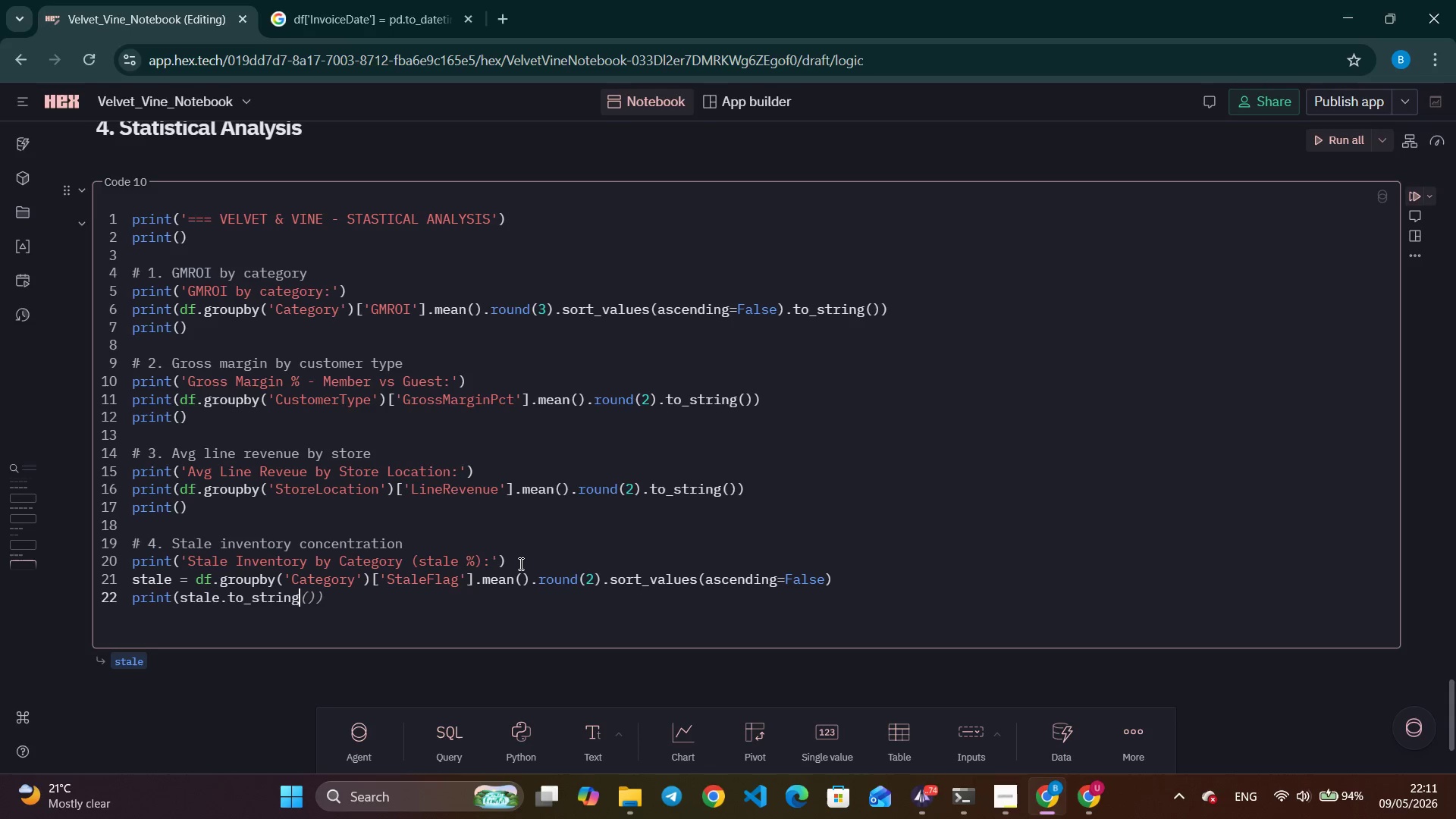 
key(Control+ArrowRight)
 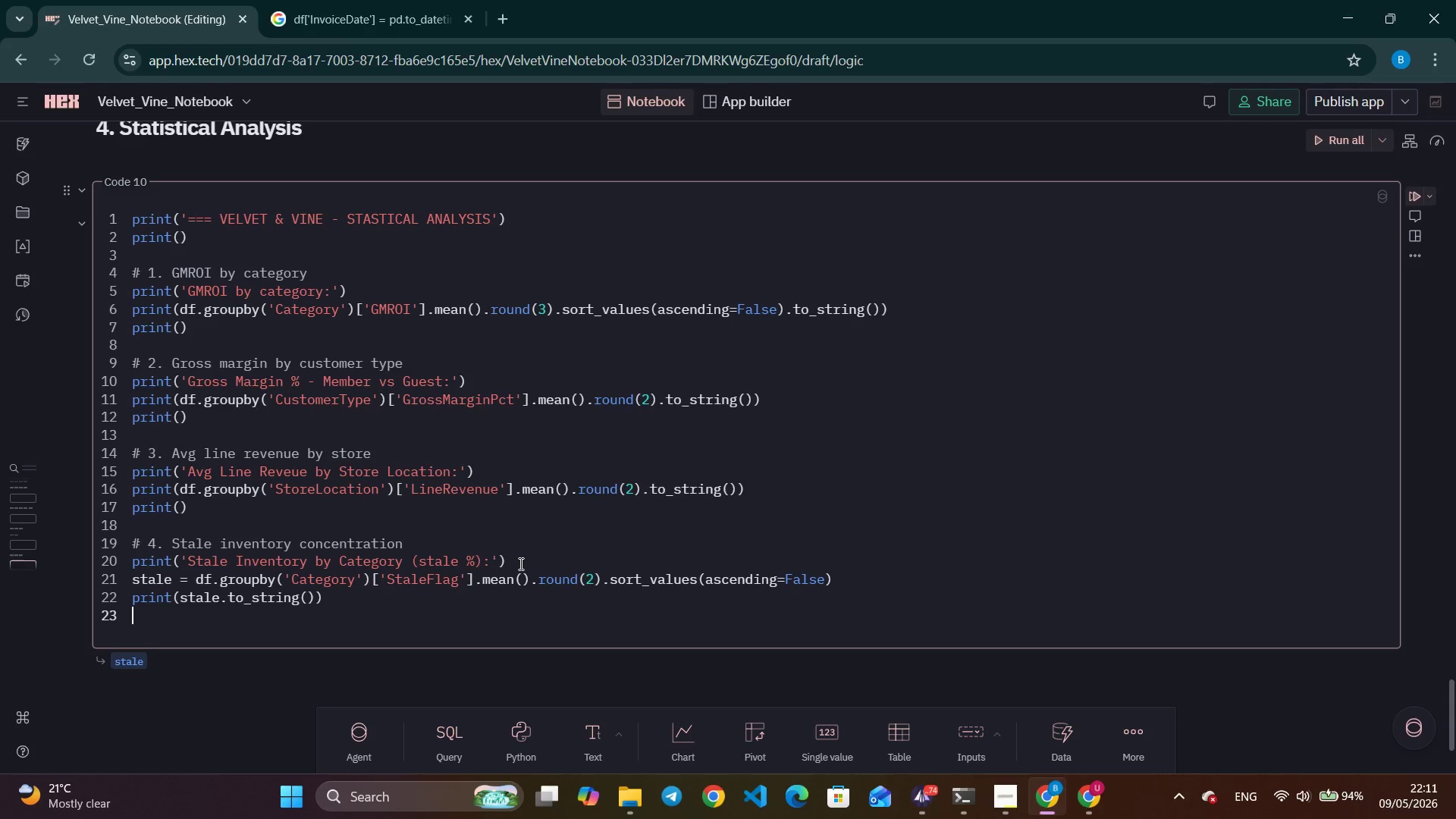 
type(print()
 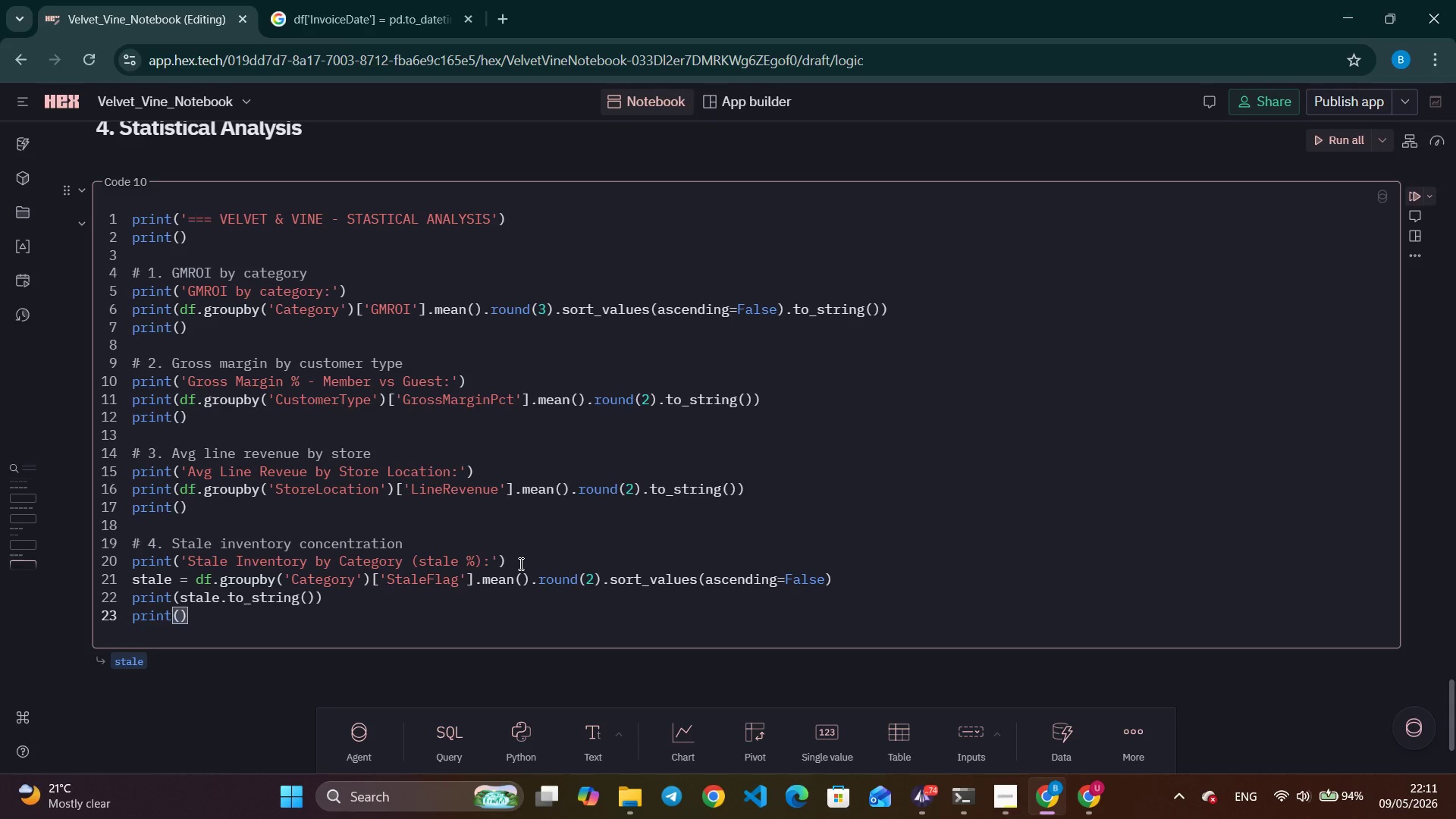 
key(ArrowRight)
 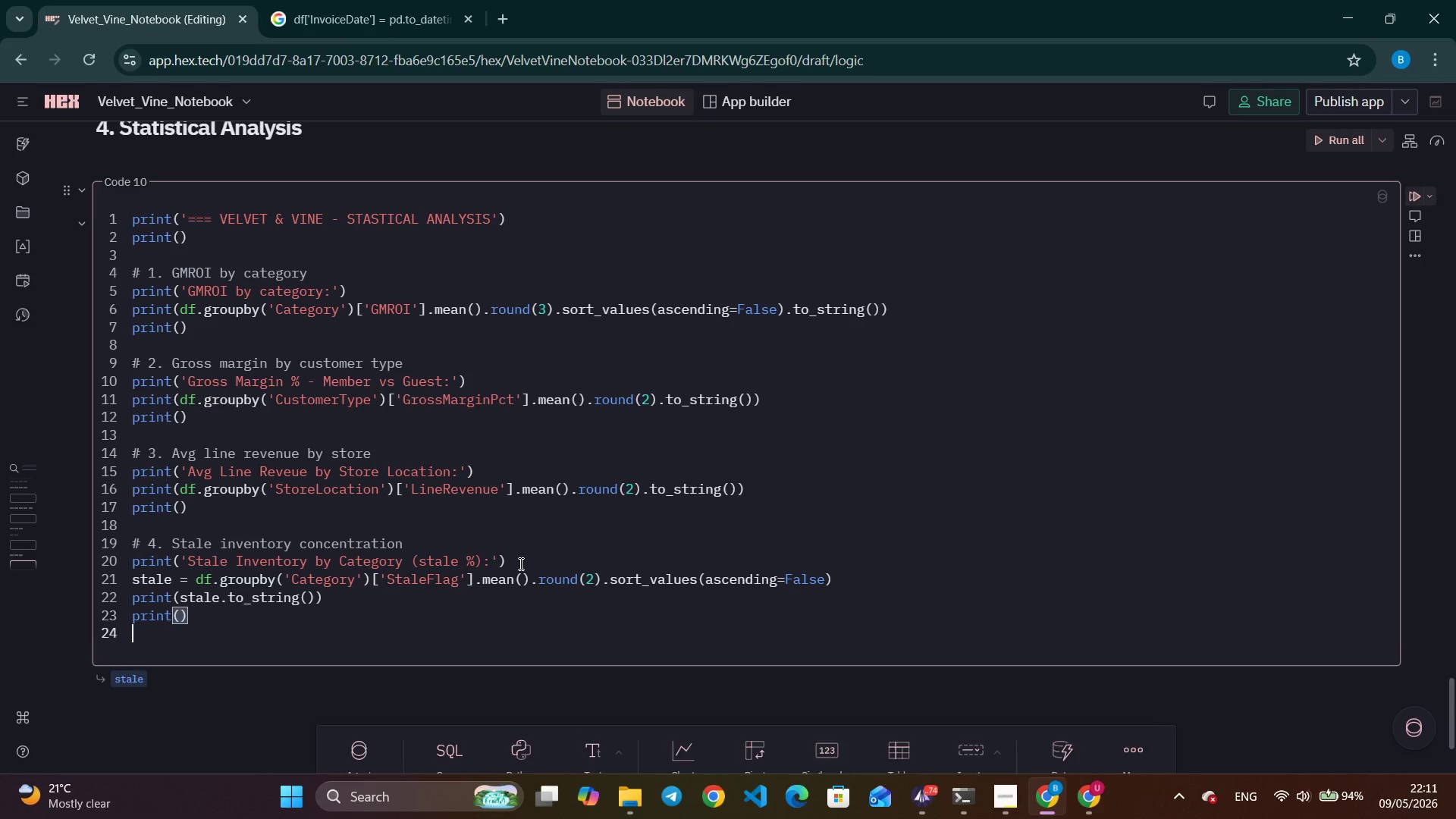 
key(Enter)
 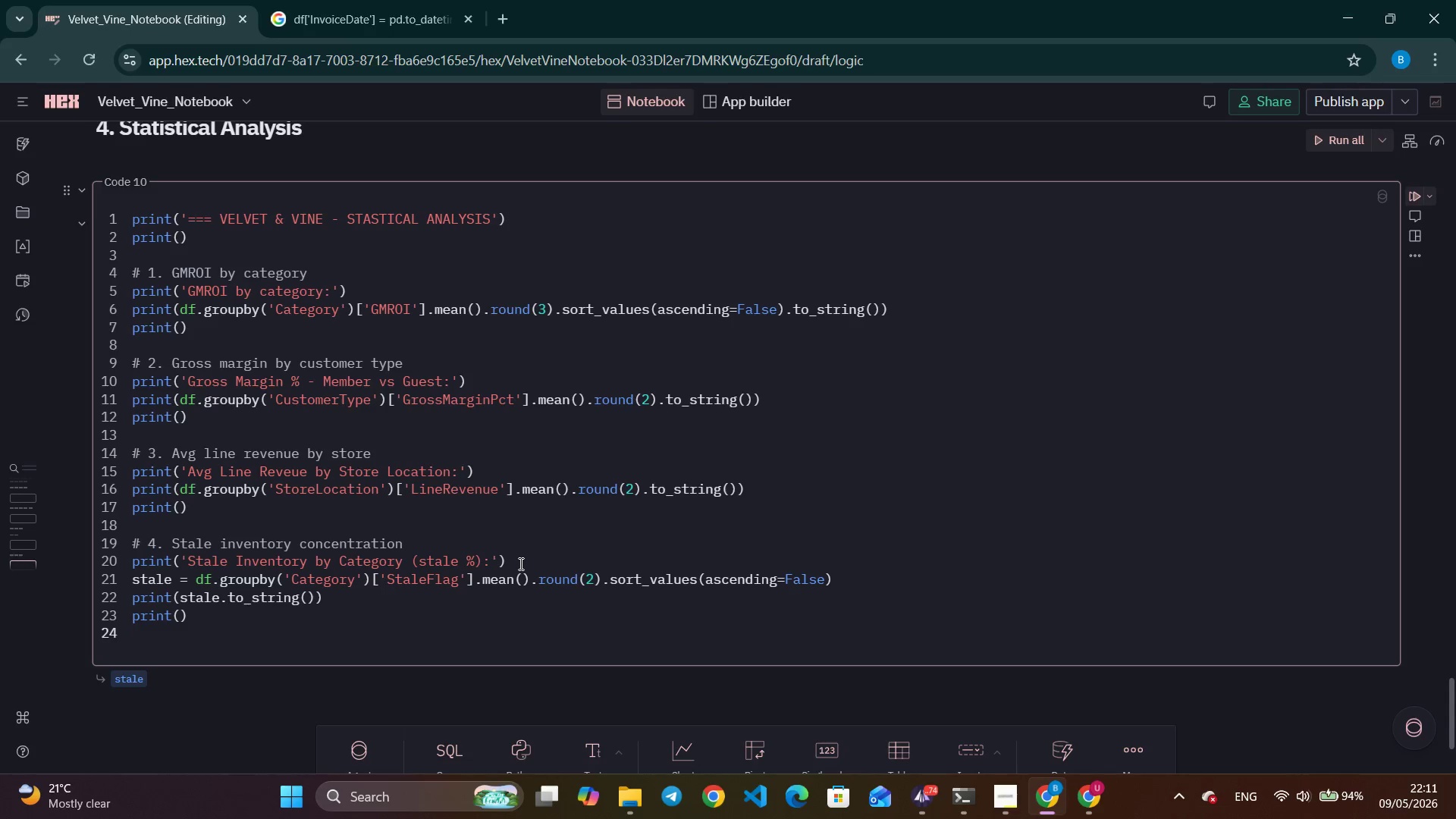 
key(Enter)
 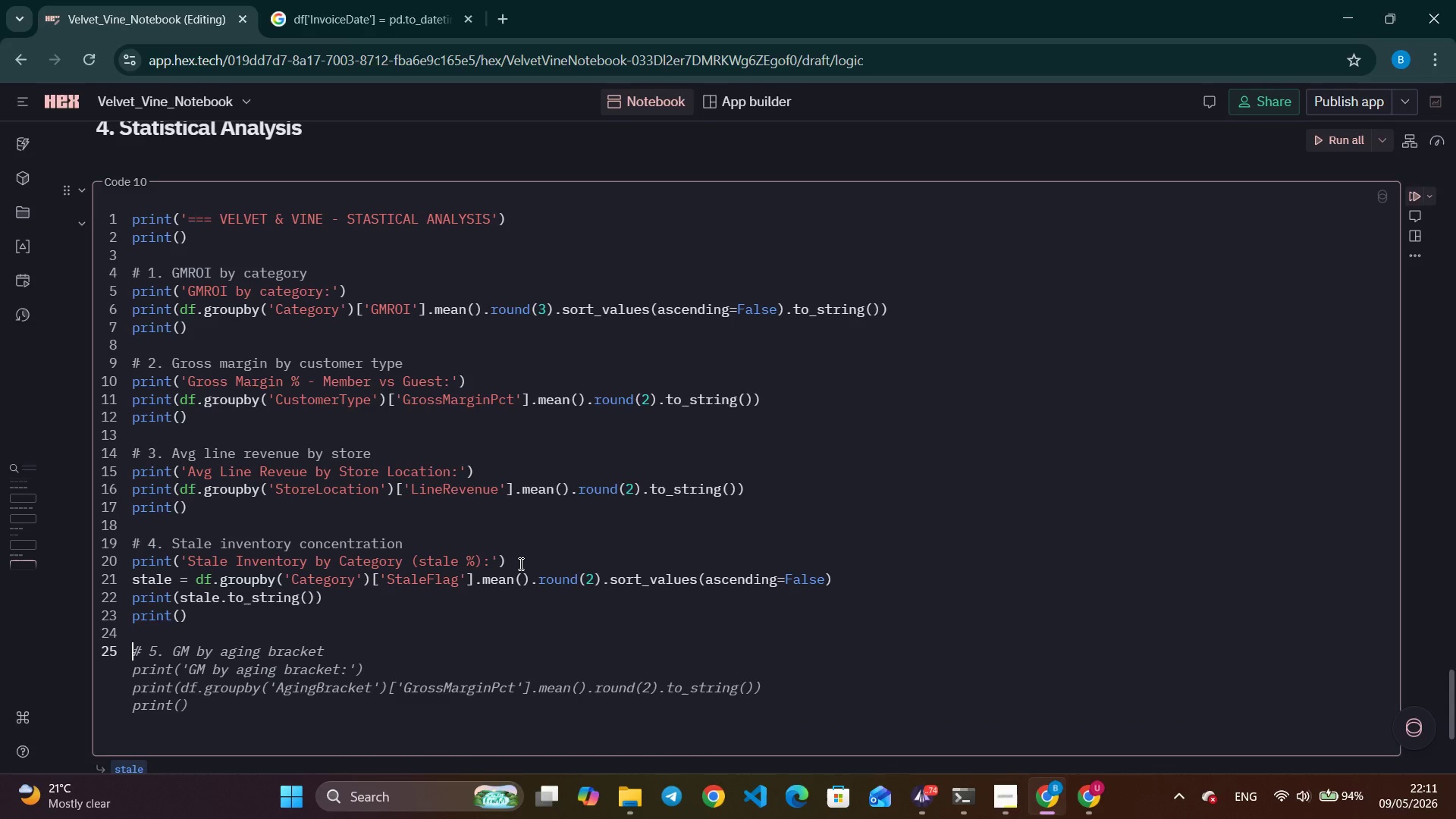 
type(# 5. Pearson: DaysInstock vs GMROI)
 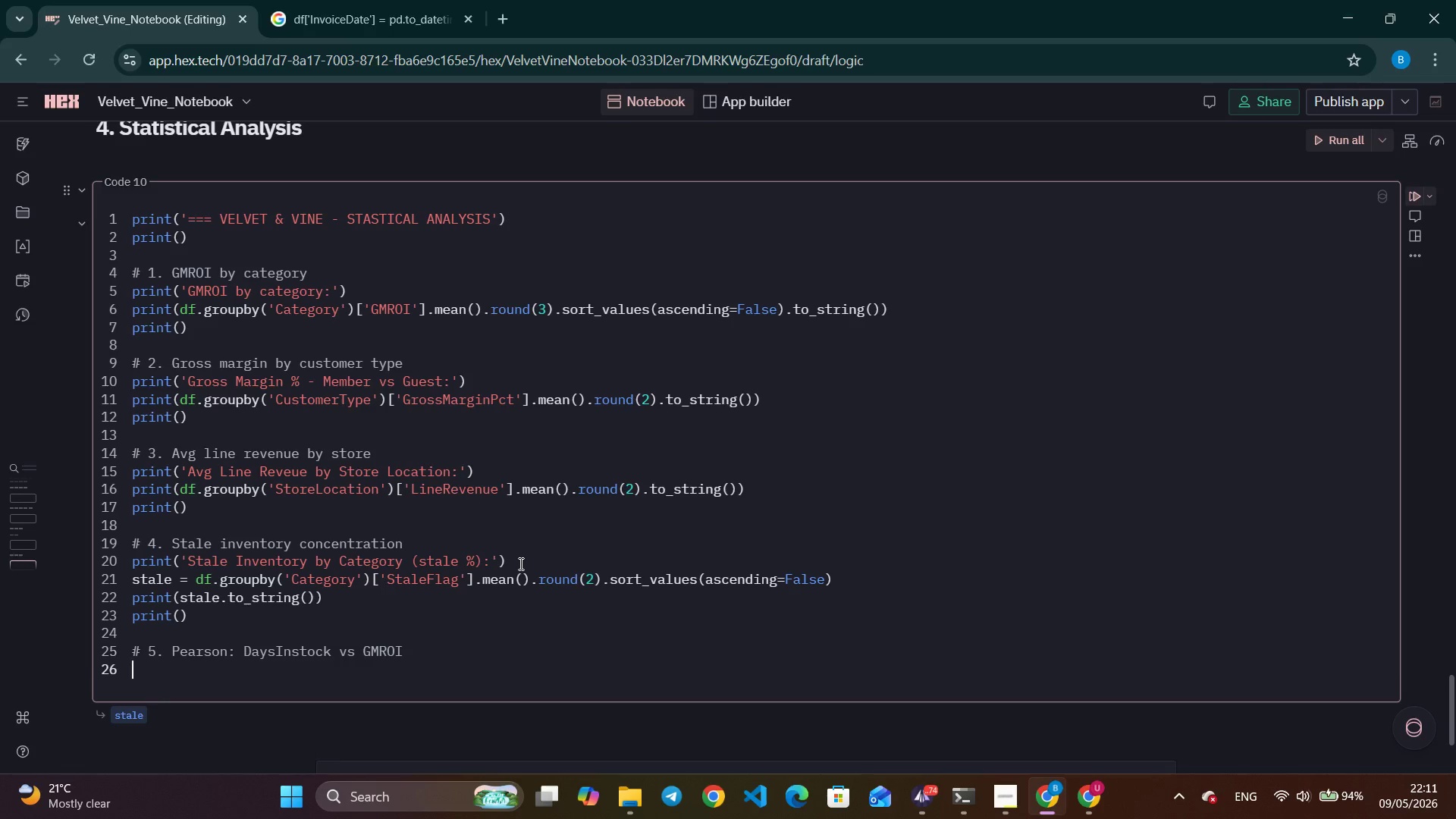 
key(Enter)
 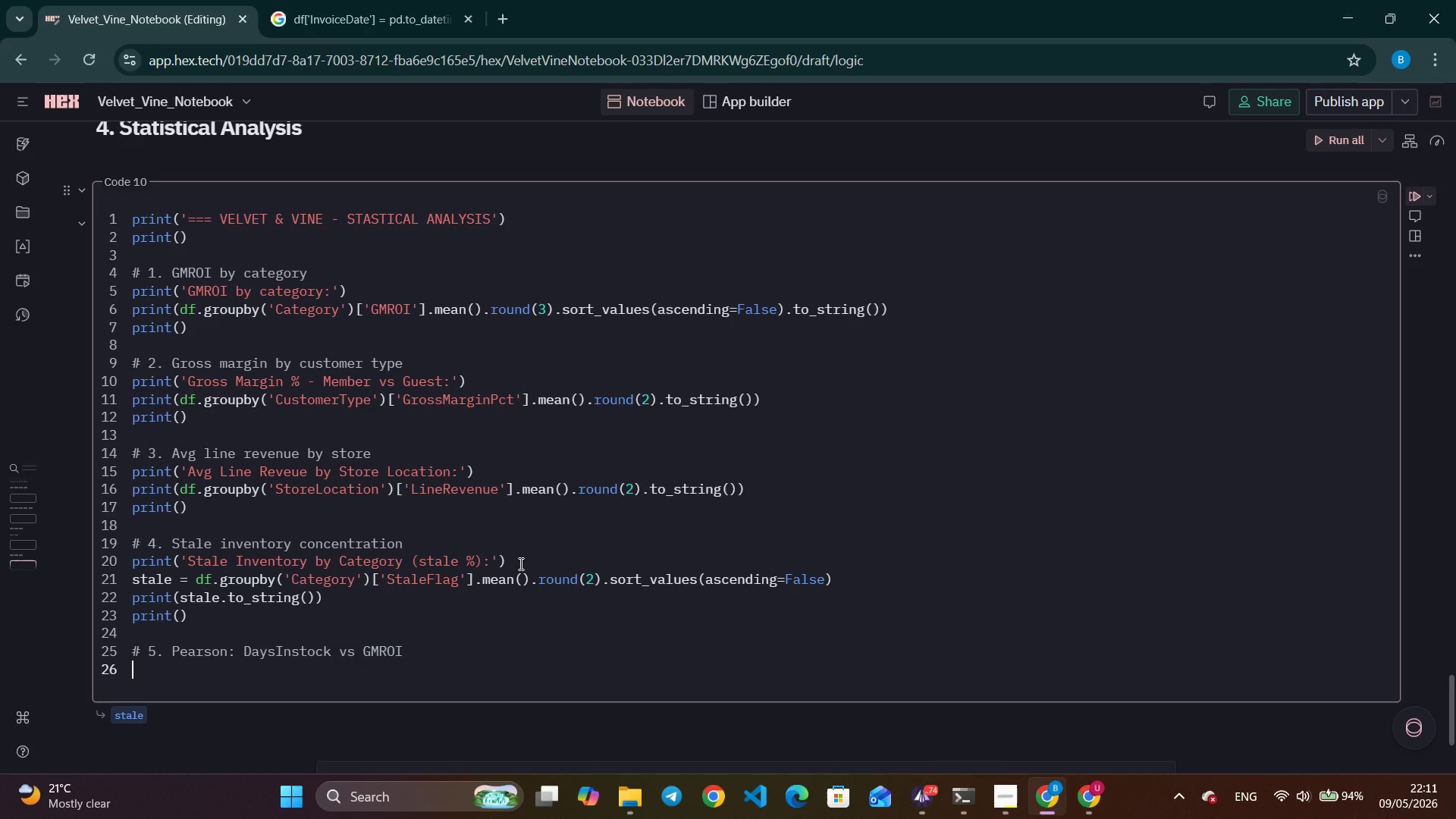 
type(r, p = scipy)
 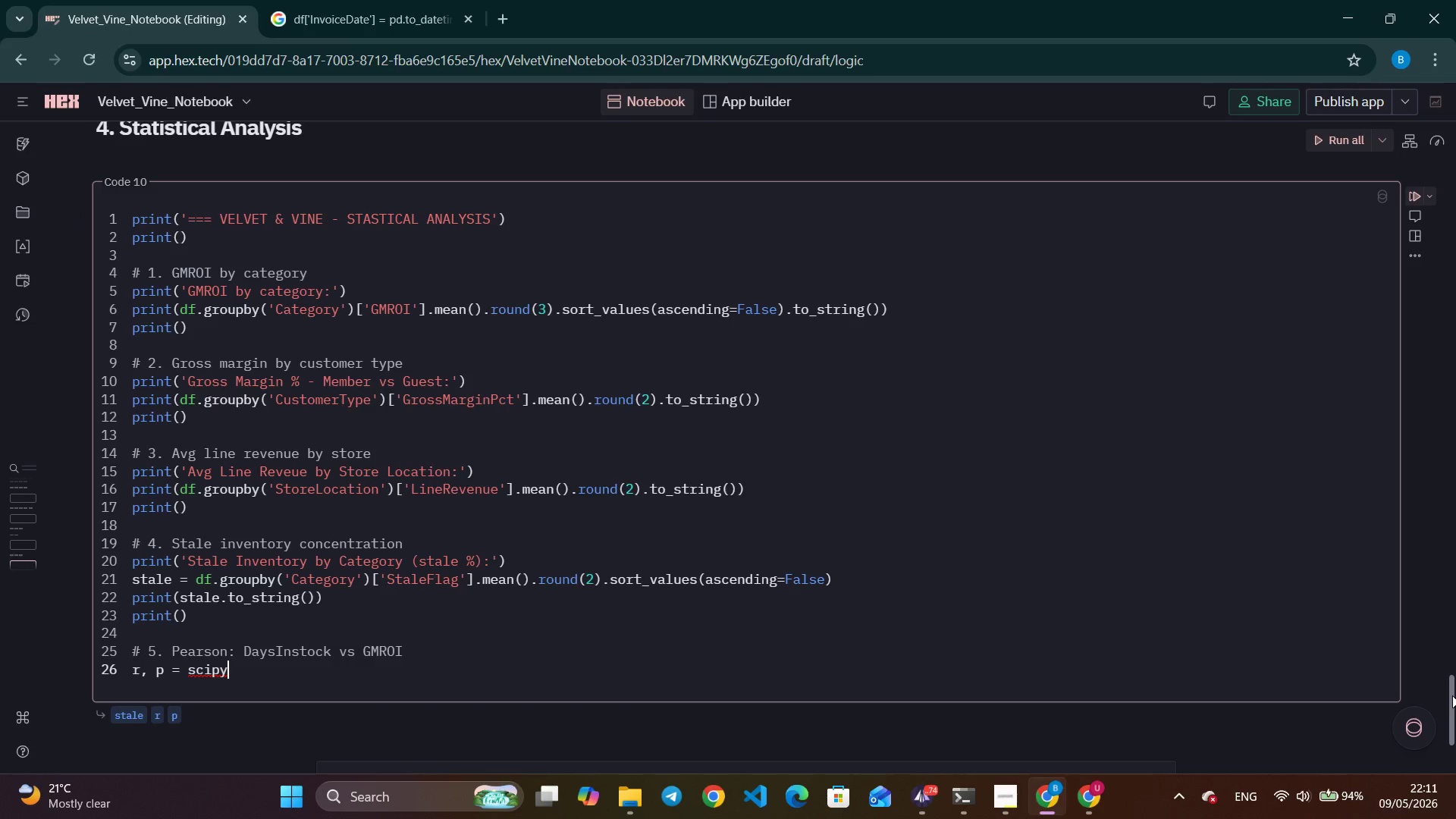 
left_click_drag(start_coordinate=[1452, 695], to_coordinate=[1407, 187])
 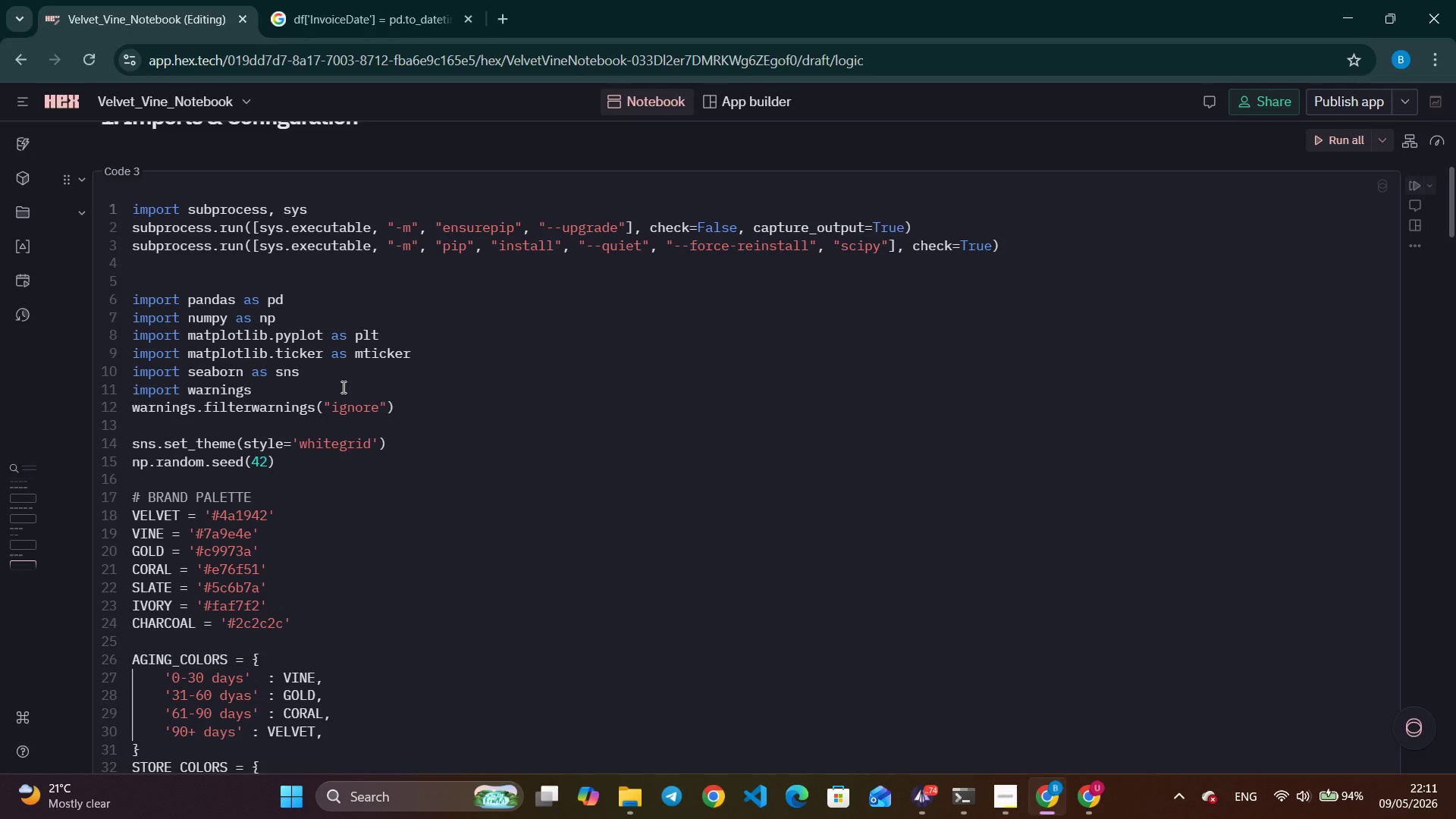 
left_click([342, 387])
 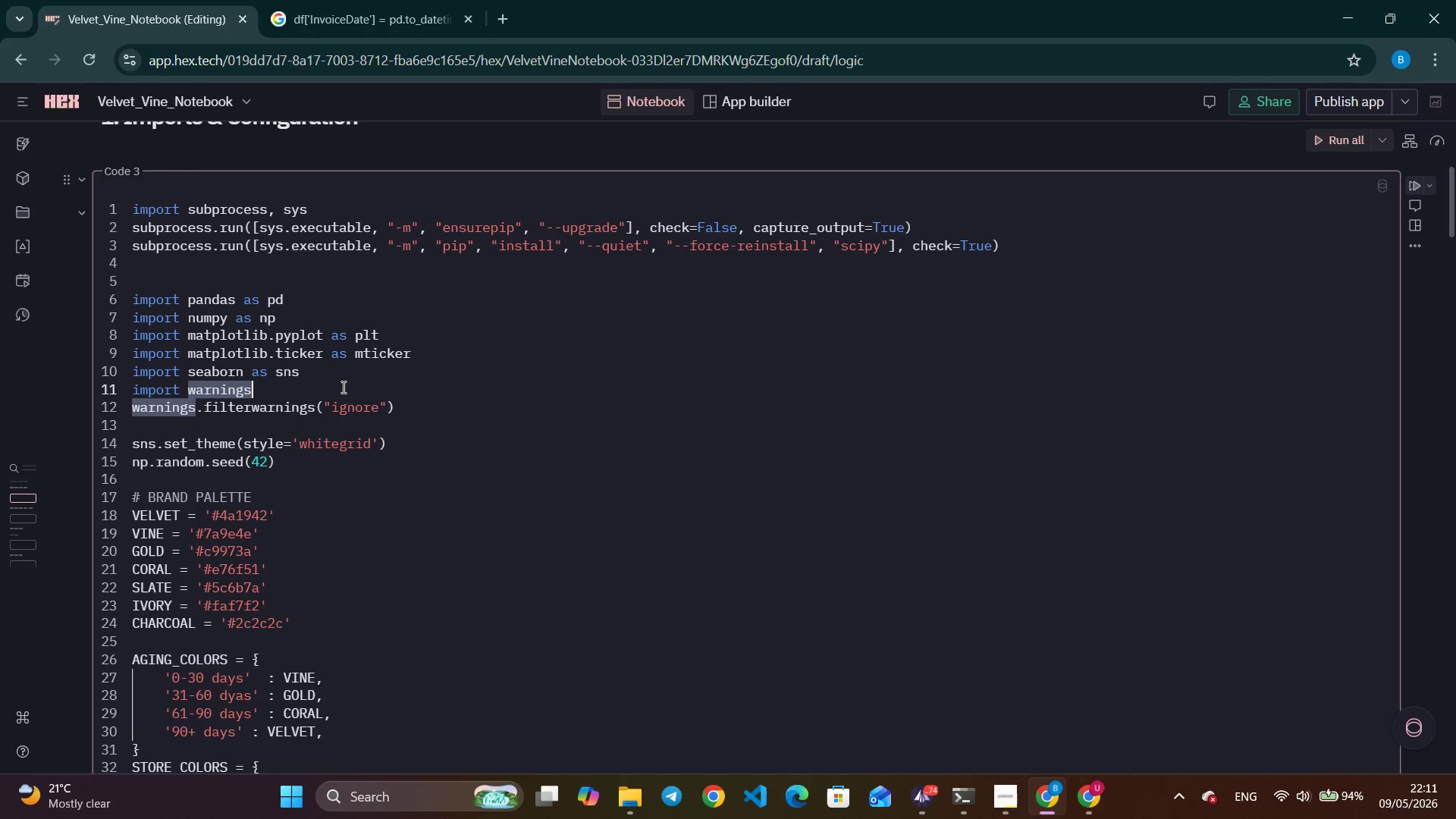 
key(Enter)
 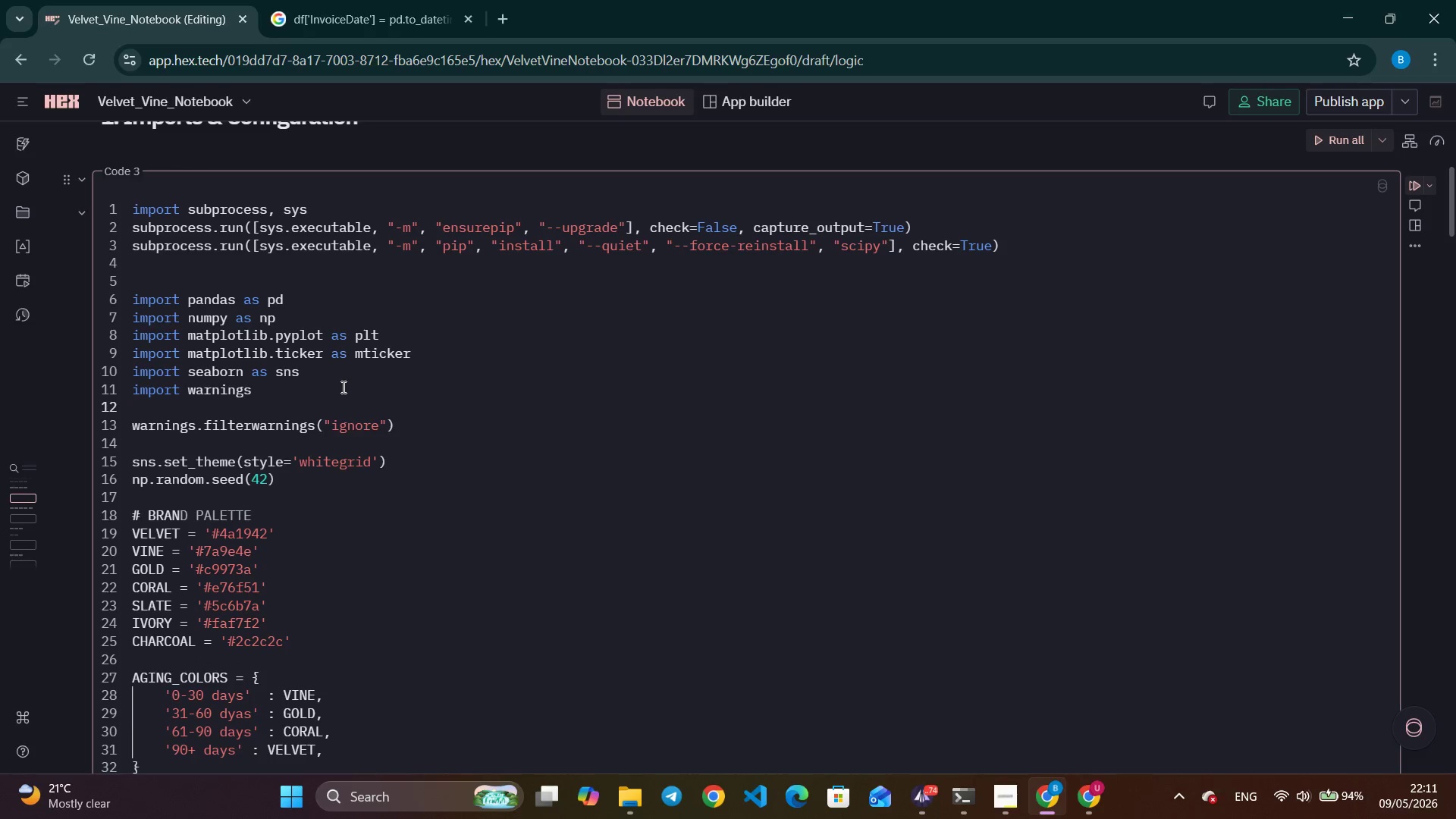 
type(from scipy import stats as scipy_stats)
 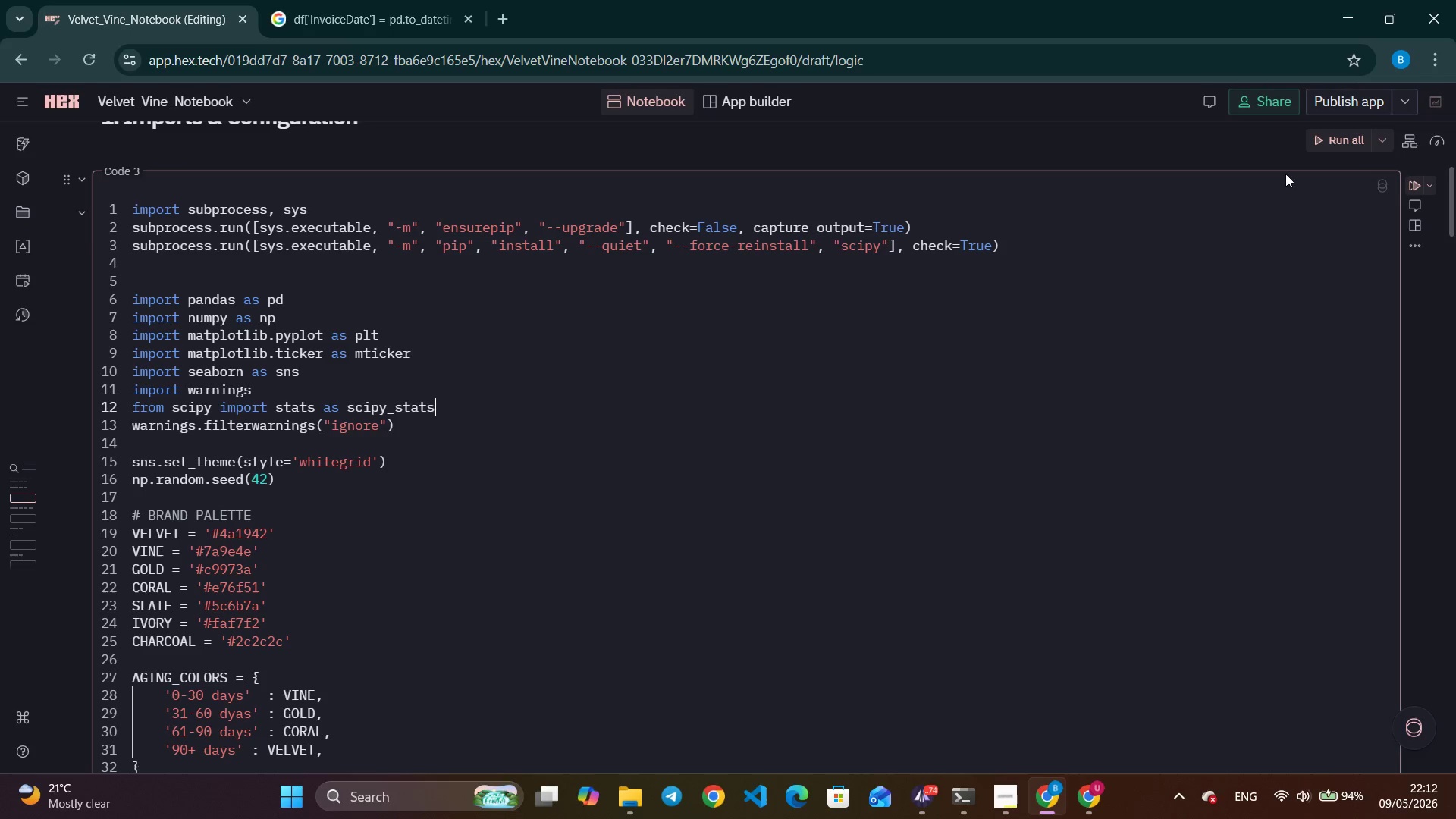 
left_click([1323, 144])
 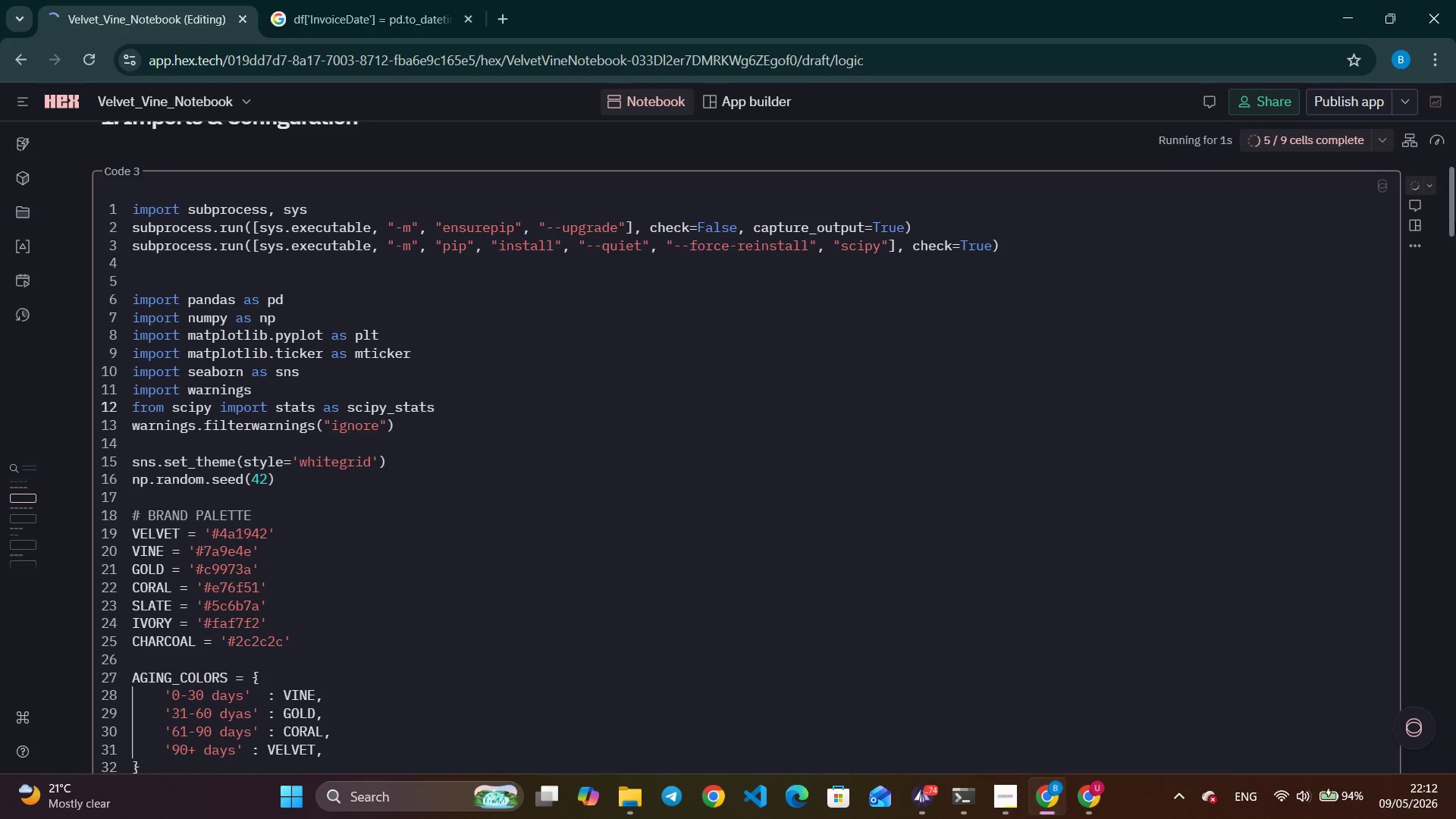 
left_click_drag(start_coordinate=[1455, 206], to_coordinate=[1455, 293])
 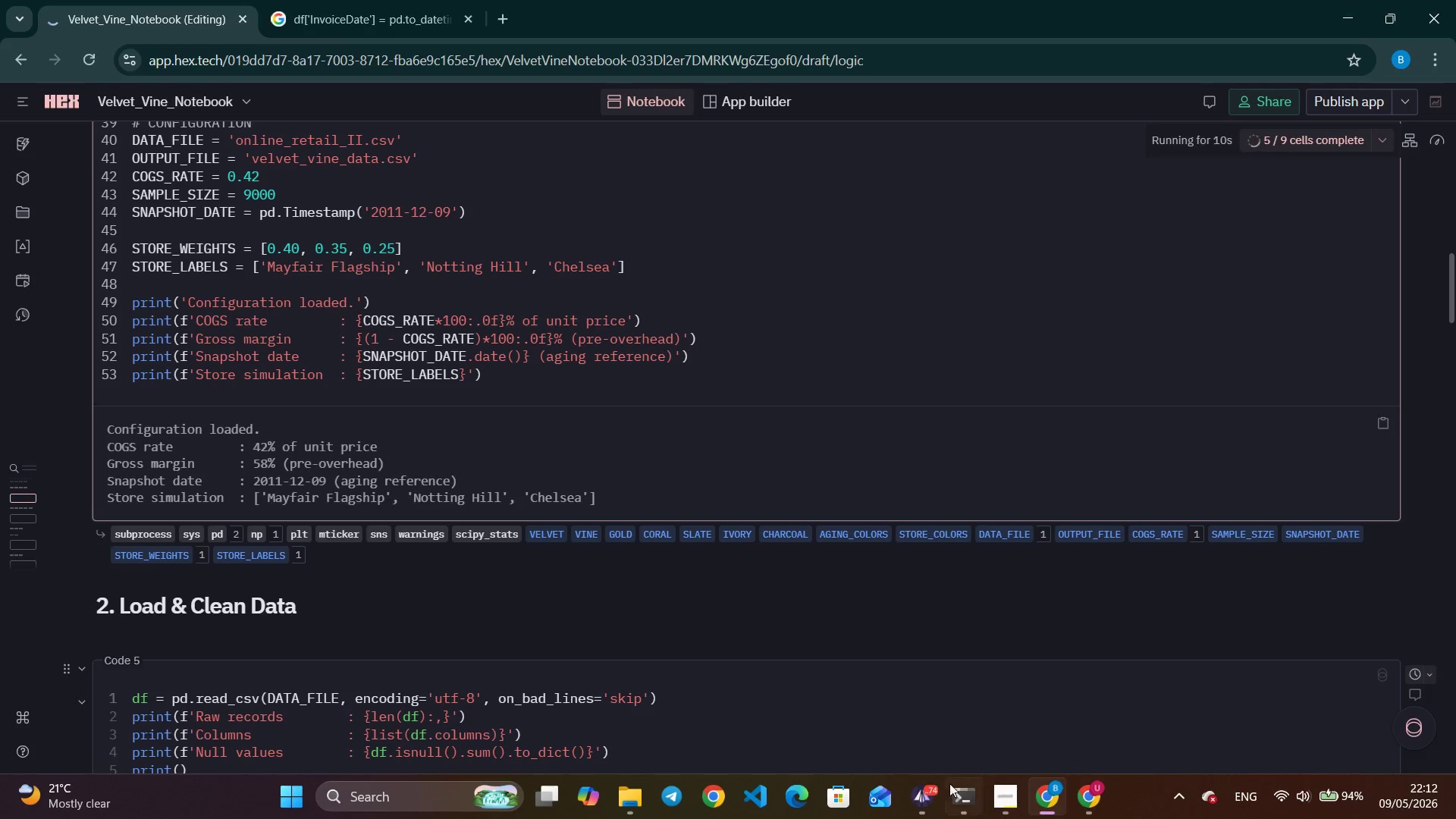 
left_click([934, 791])
 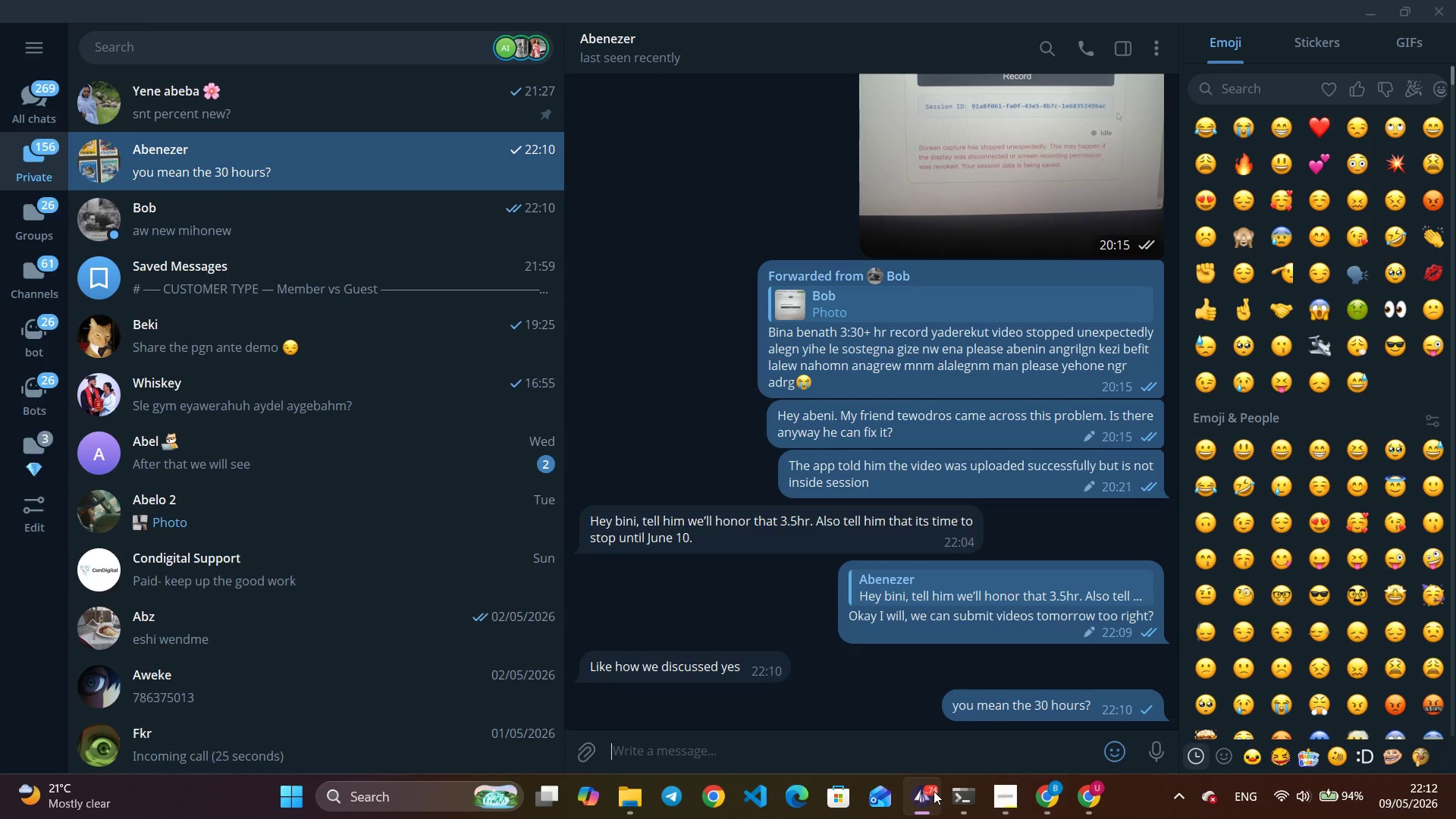 
wait(13.02)
 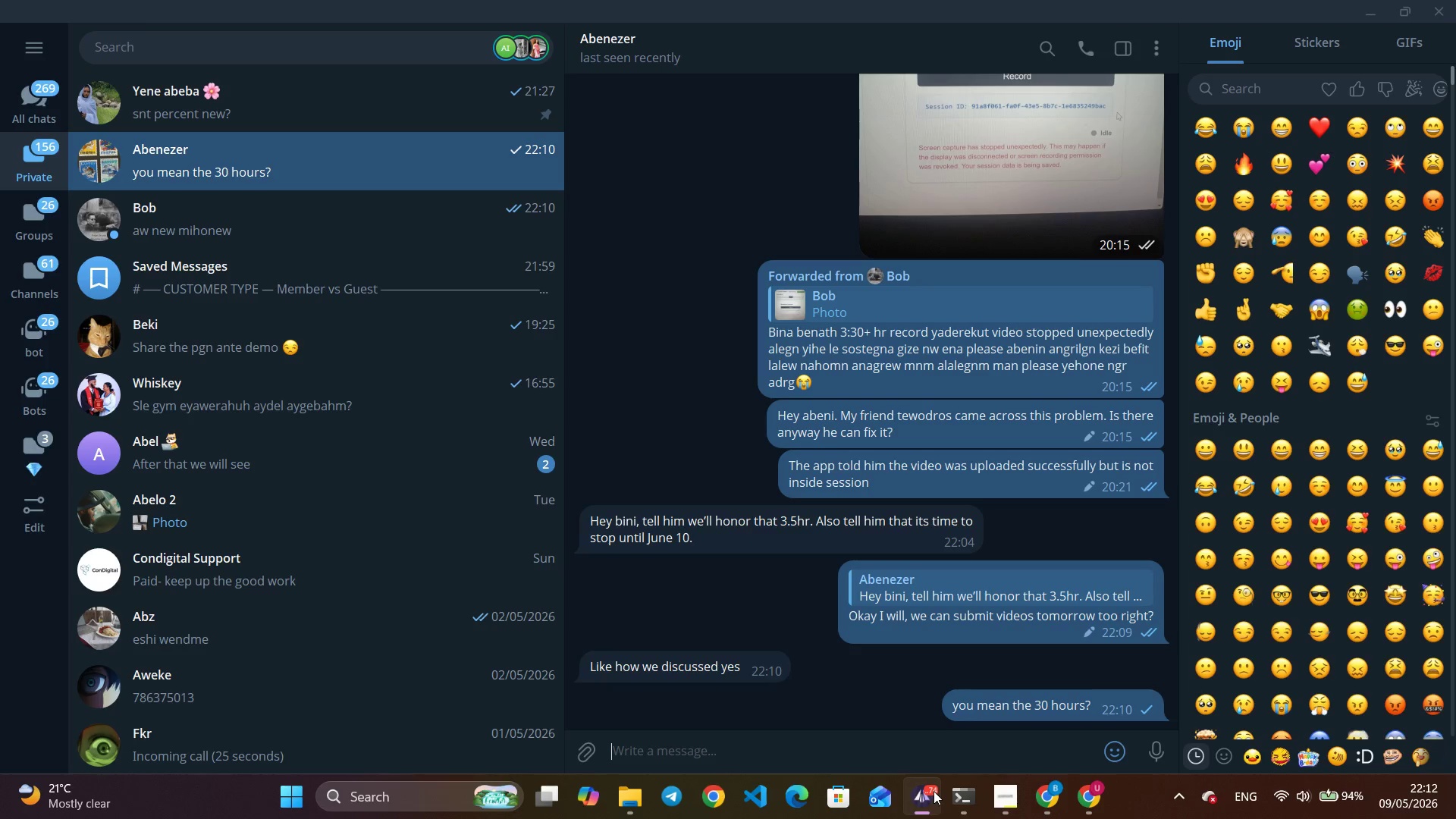 
mouse_move([447, 224])
 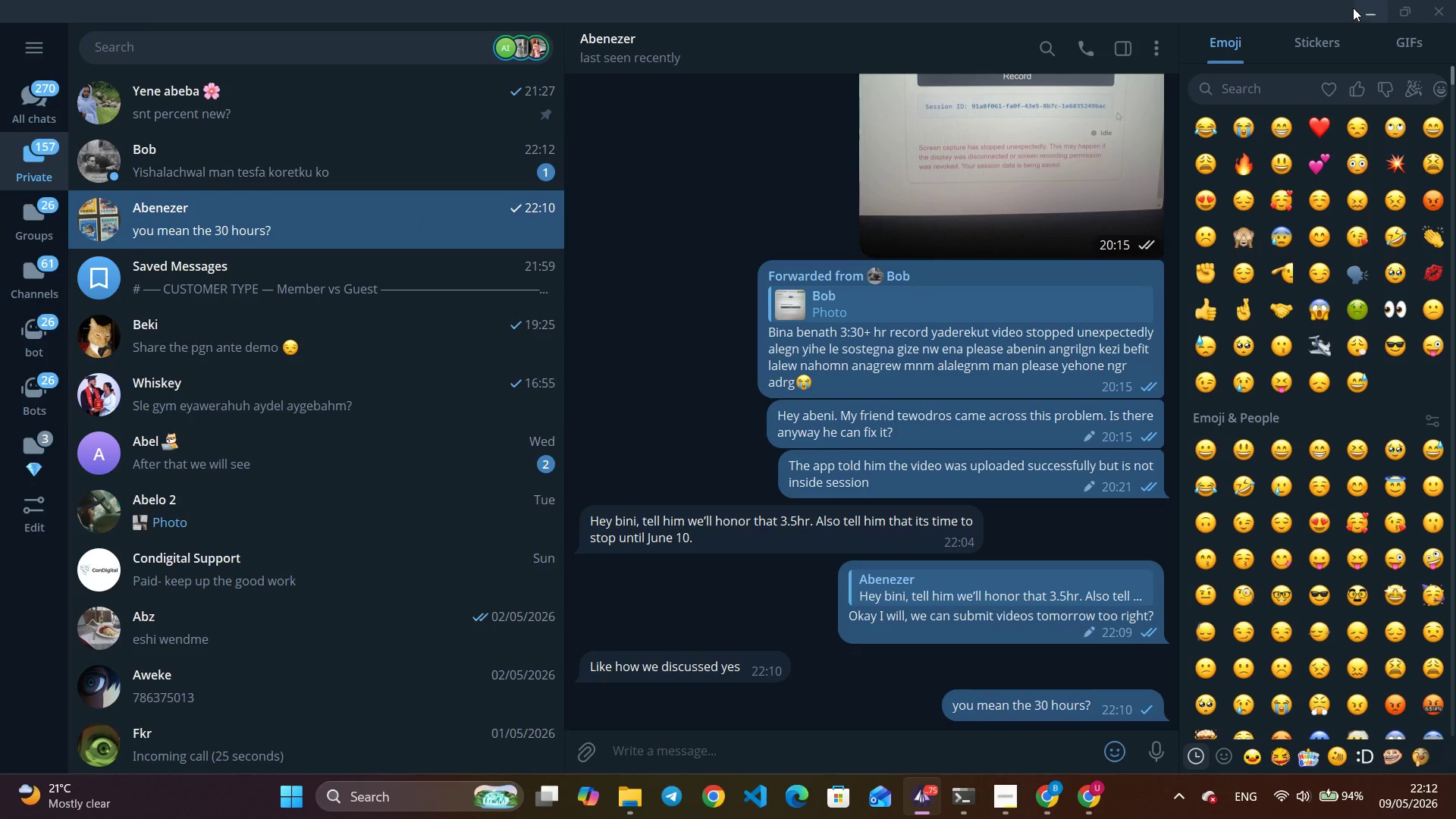 
left_click([1351, 6])
 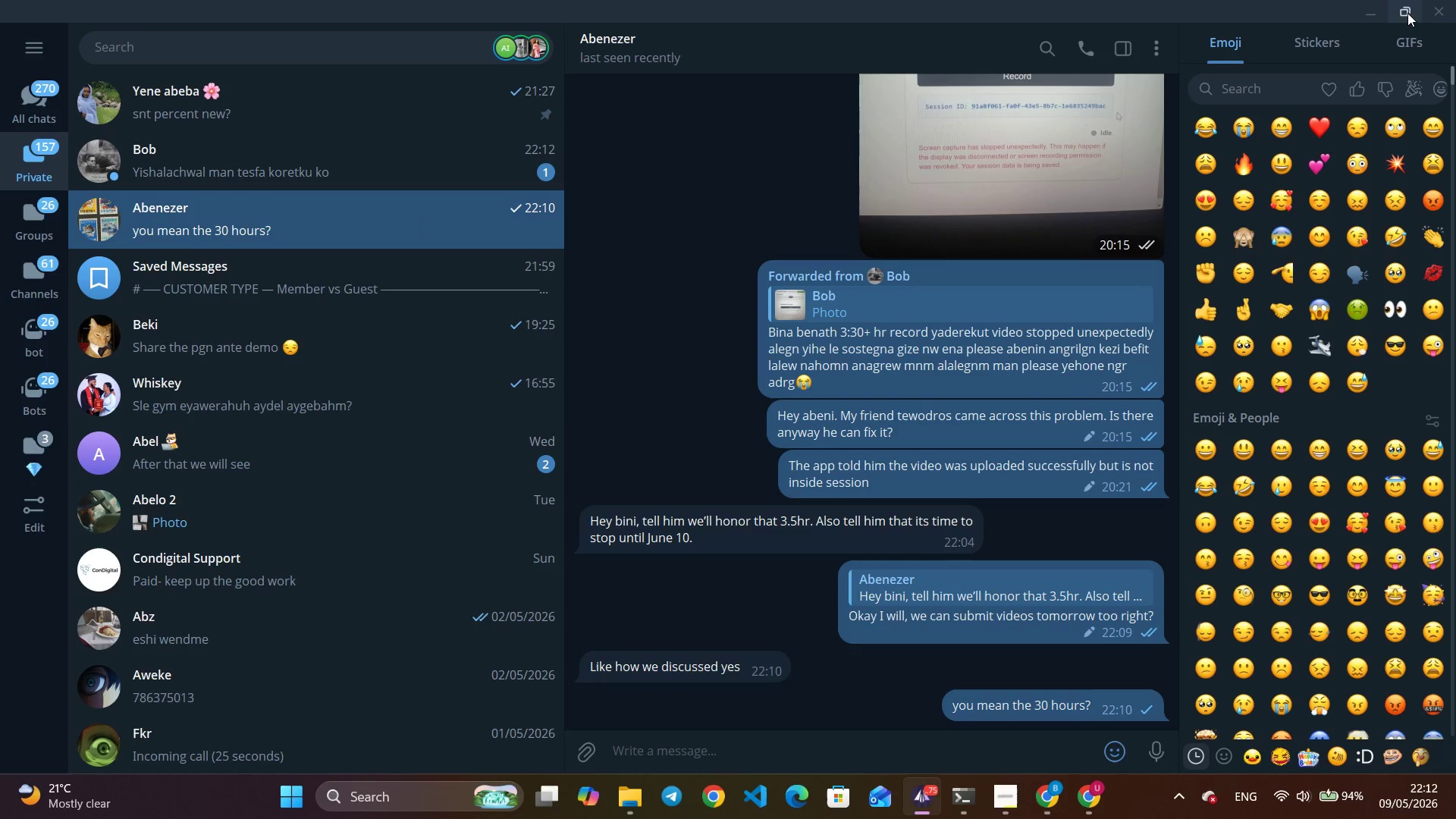 
left_click([1372, 8])
 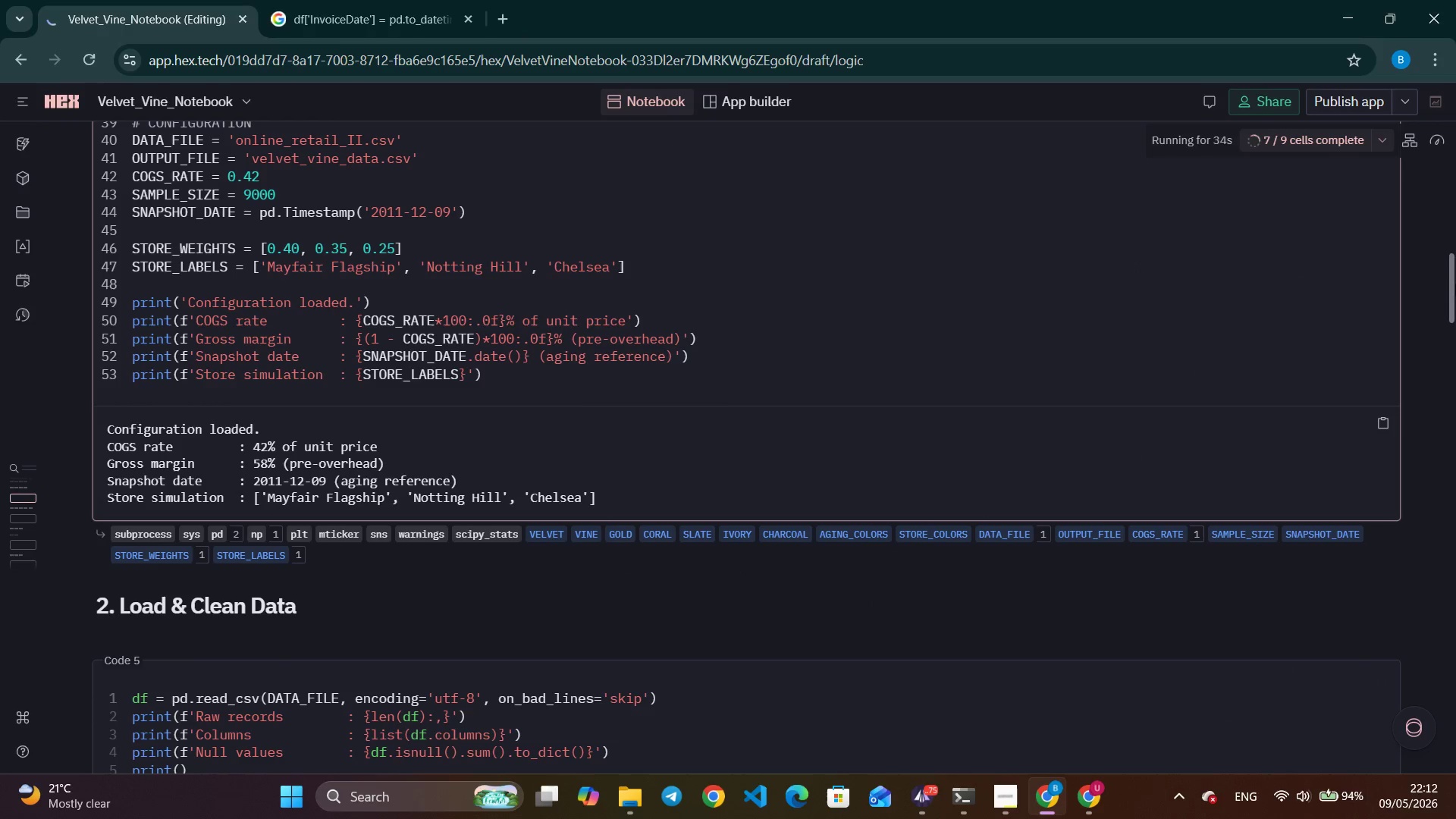 
left_click_drag(start_coordinate=[1452, 284], to_coordinate=[1403, 647])
 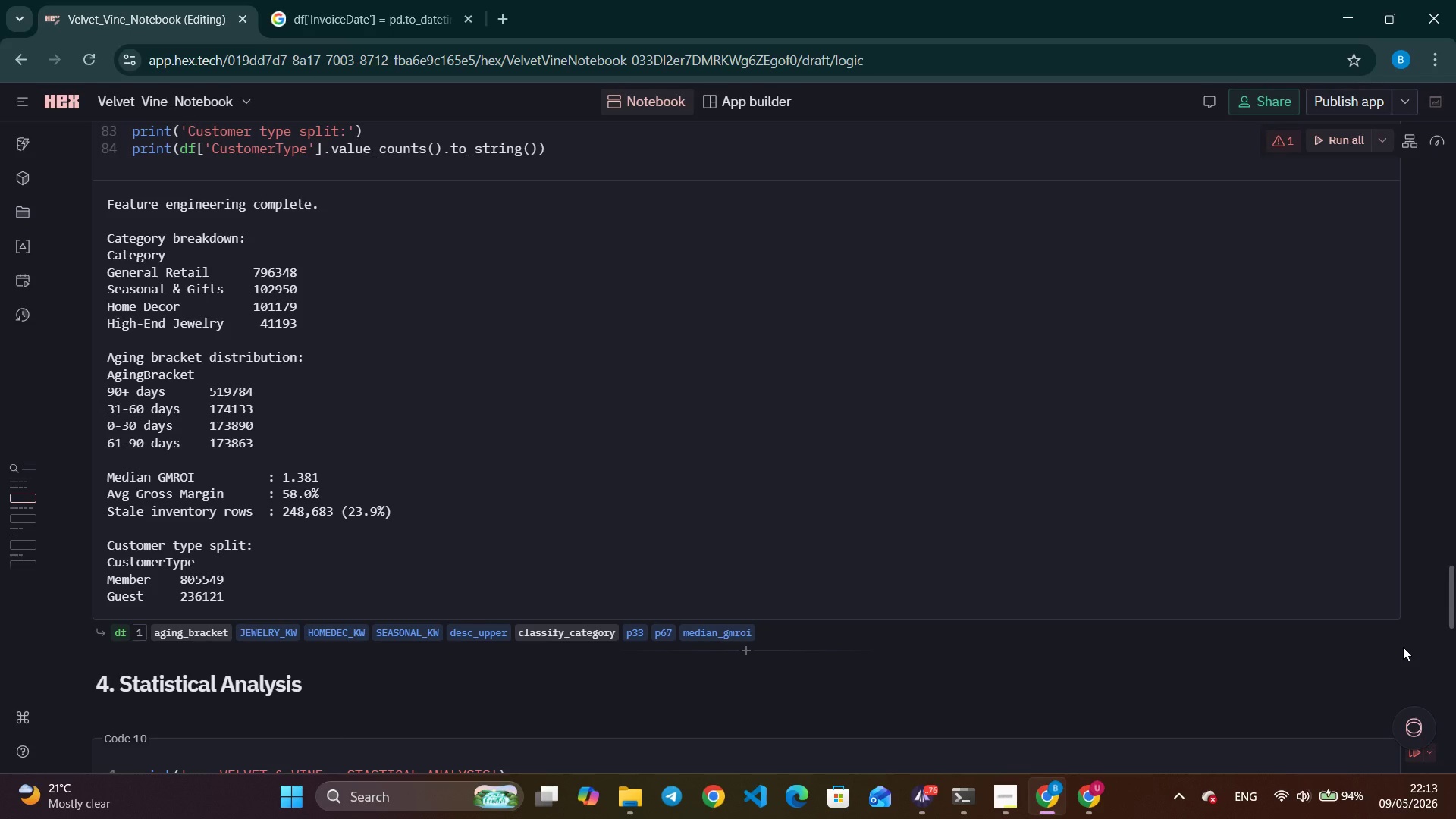 
wait(22.84)
 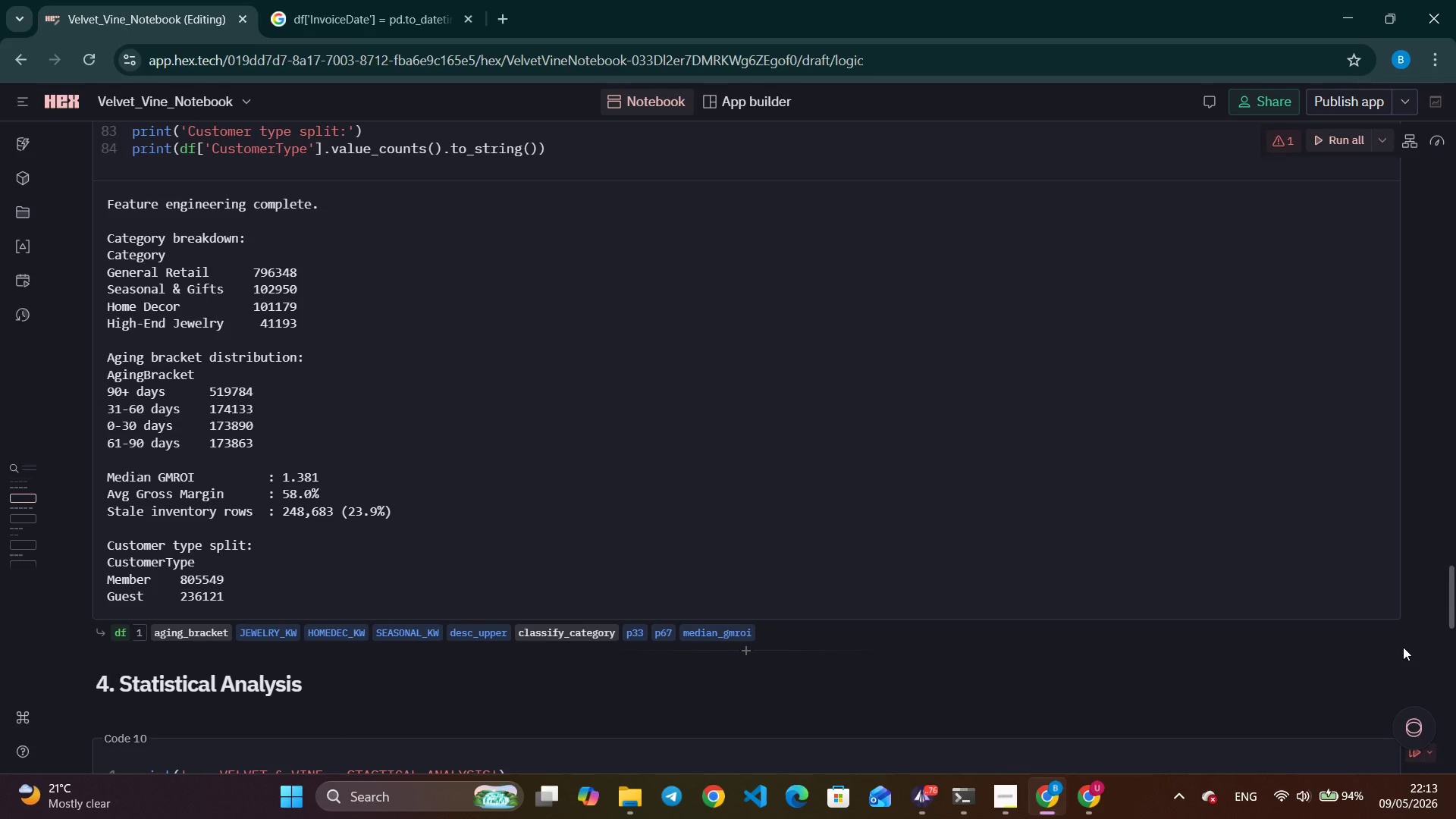 
left_click_drag(start_coordinate=[1451, 611], to_coordinate=[1449, 723])
 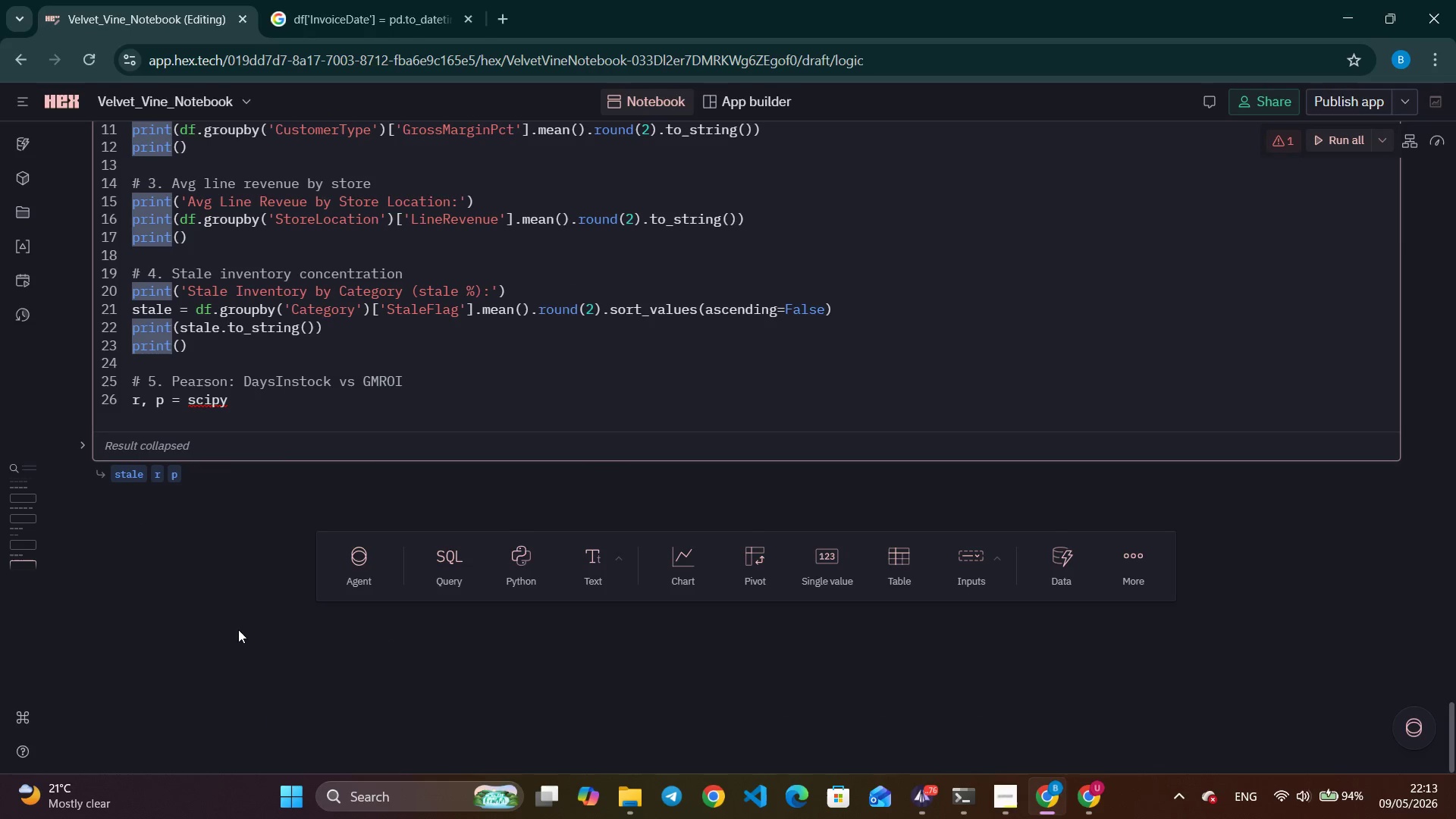 
left_click([273, 396])
 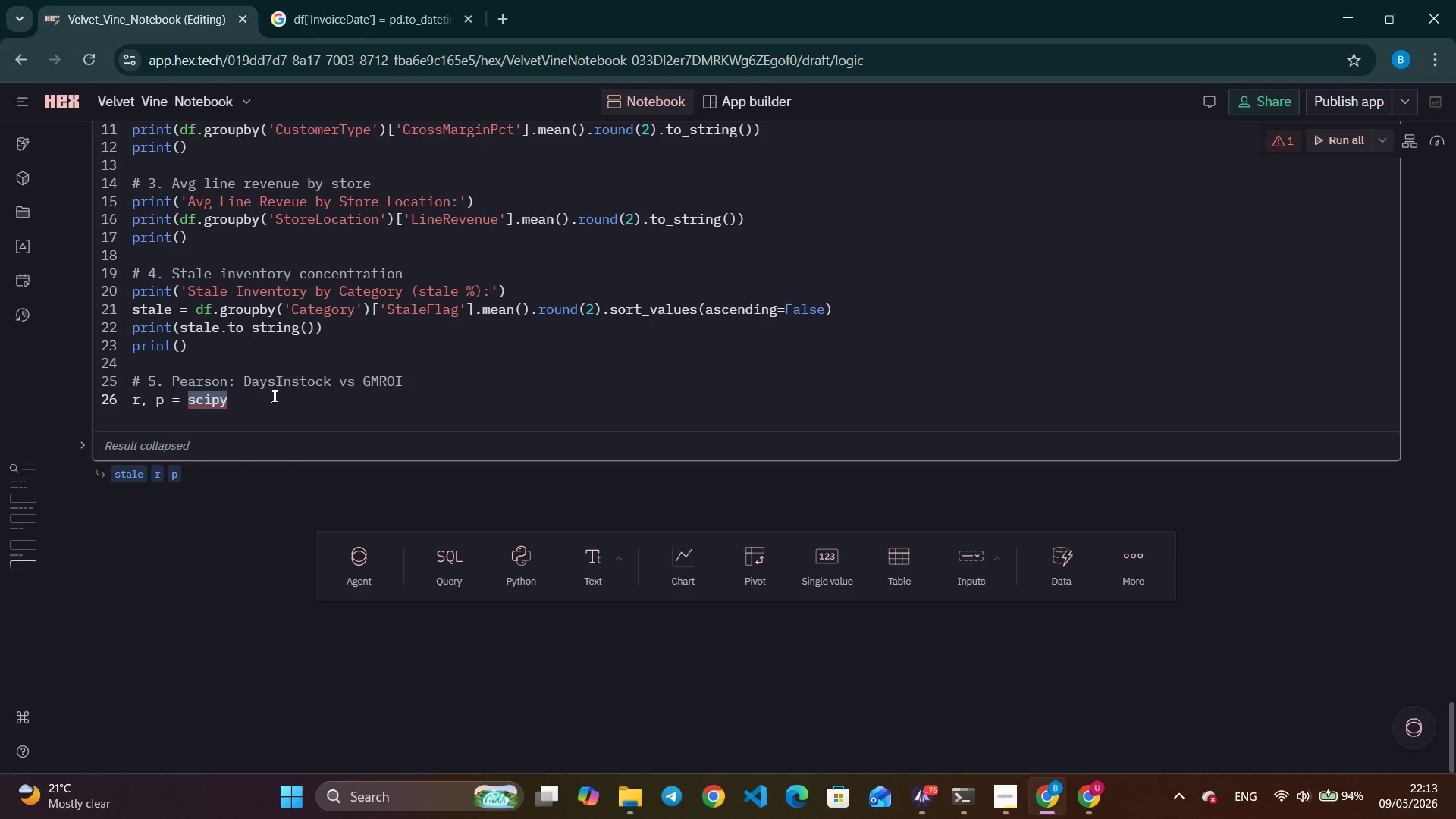 
wait(15.75)
 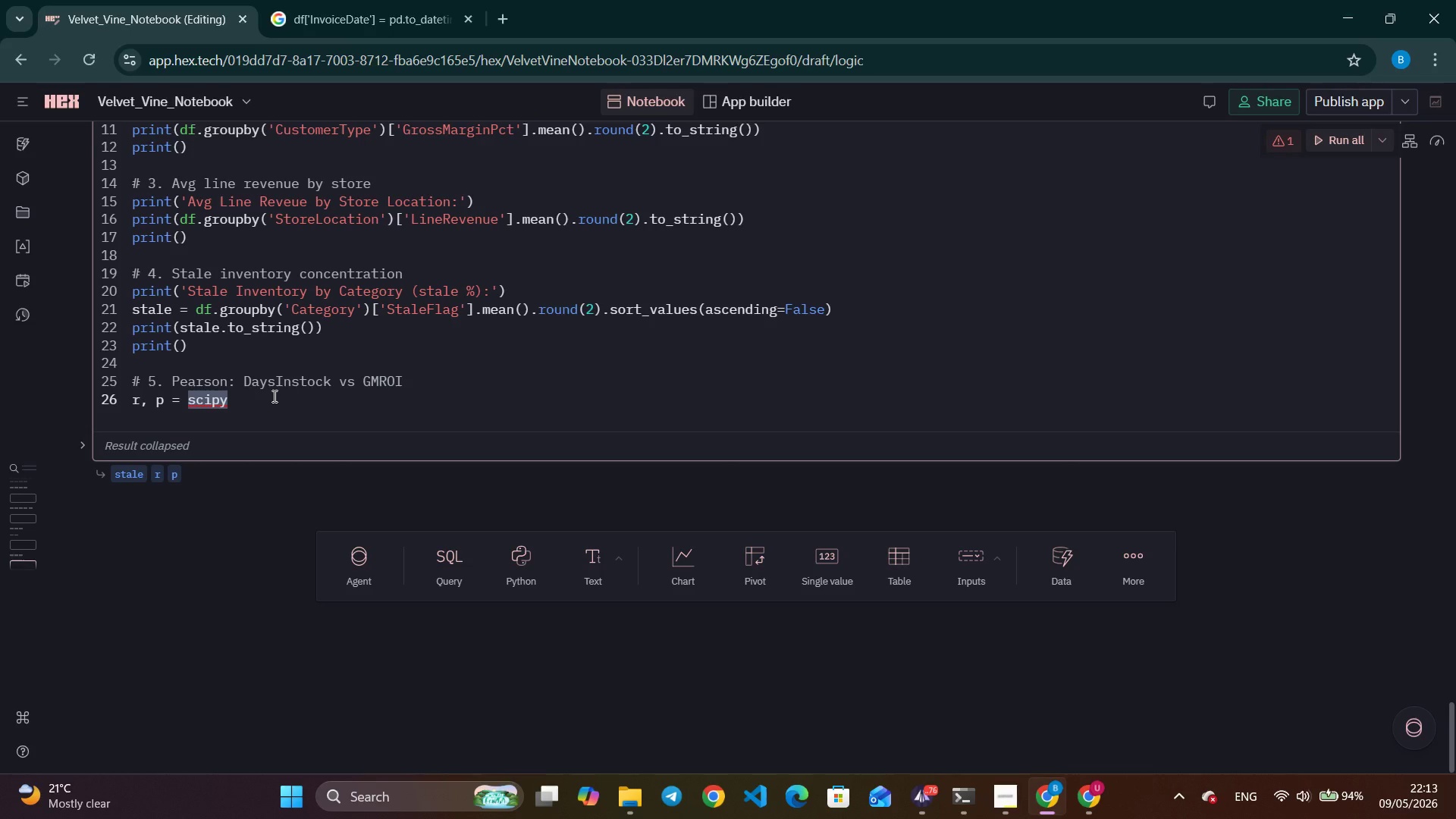 
left_click([934, 786])
 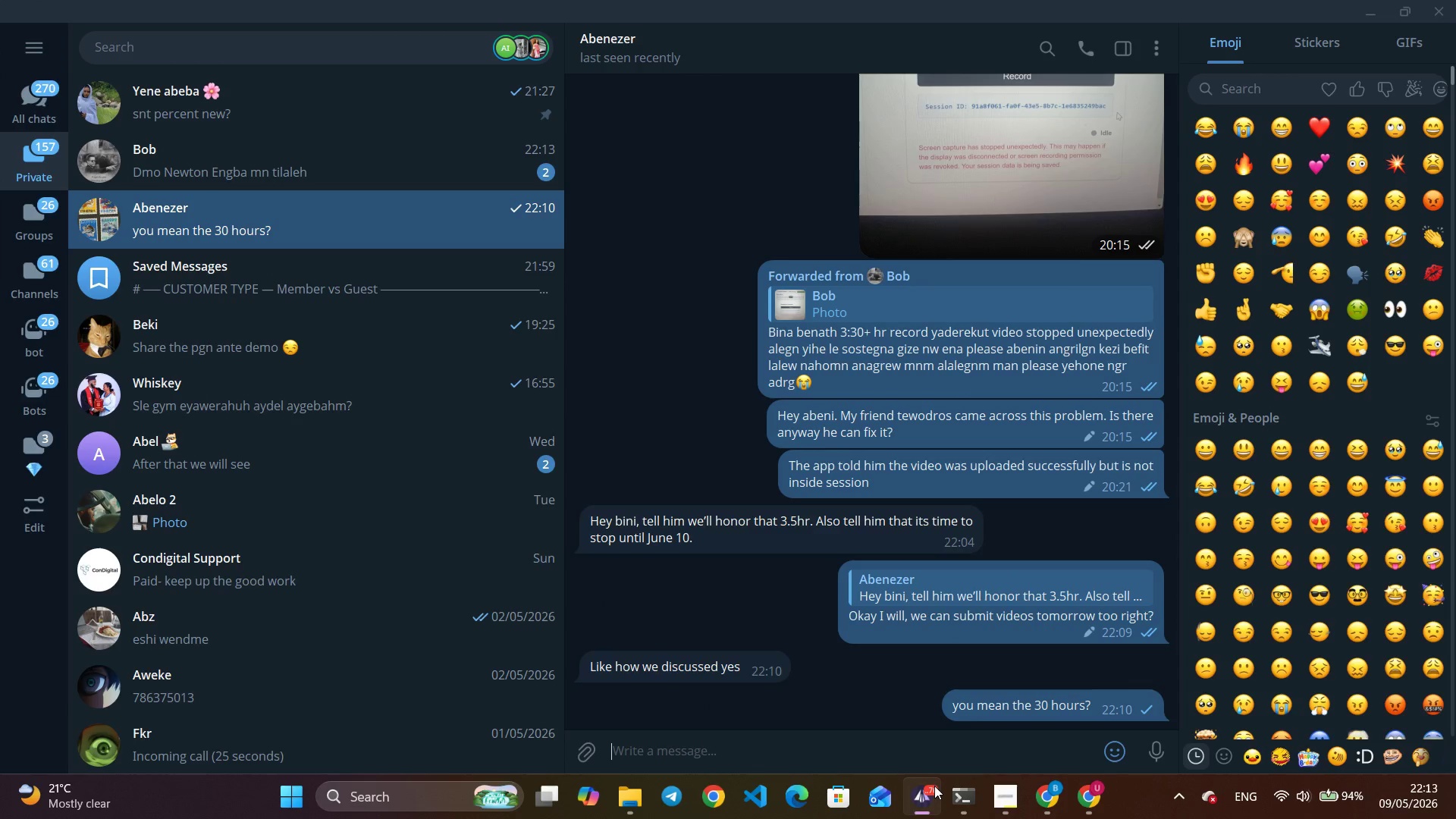 
wait(5.94)
 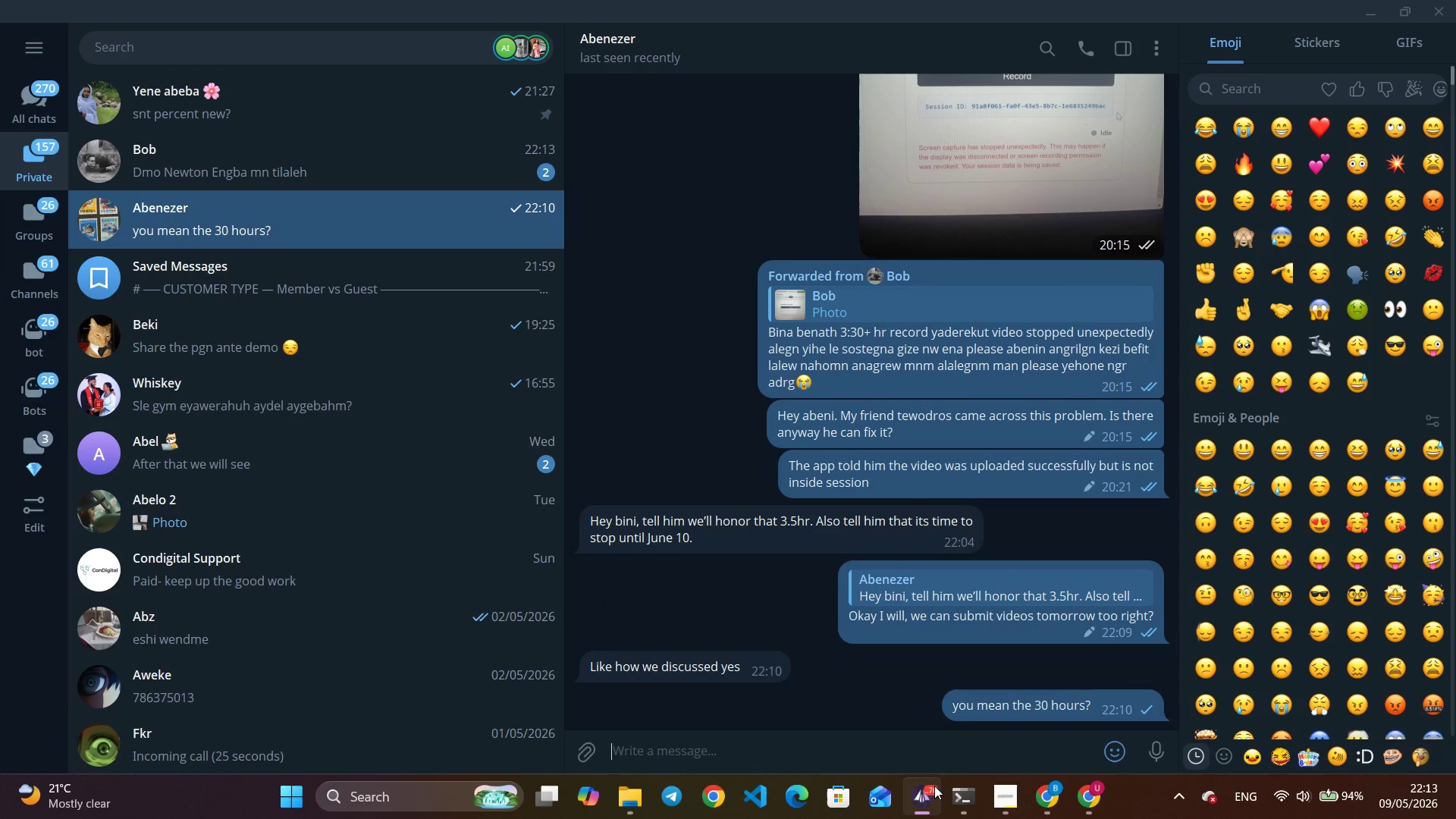 
left_click([479, 168])
 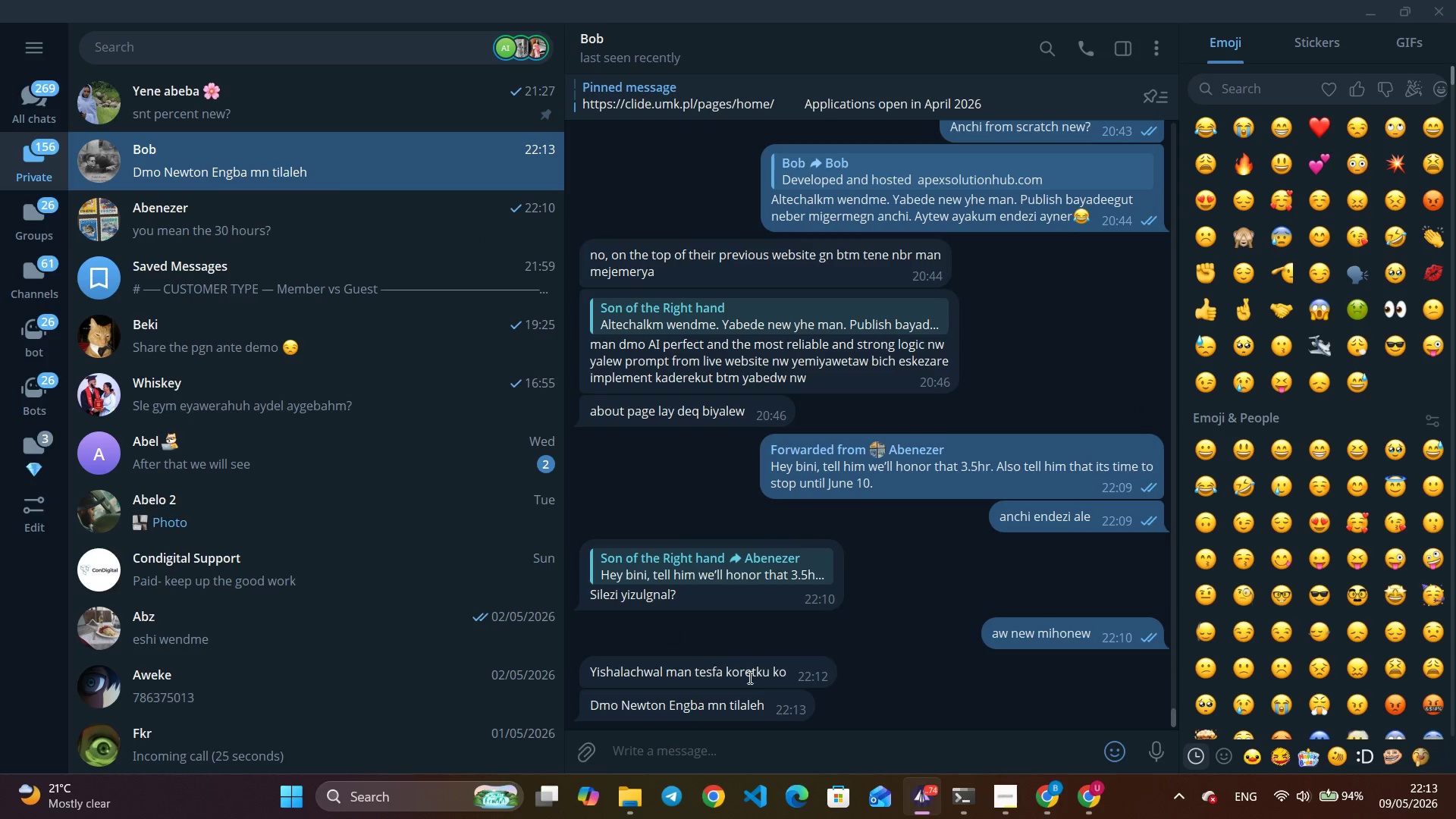 
right_click([761, 715])
 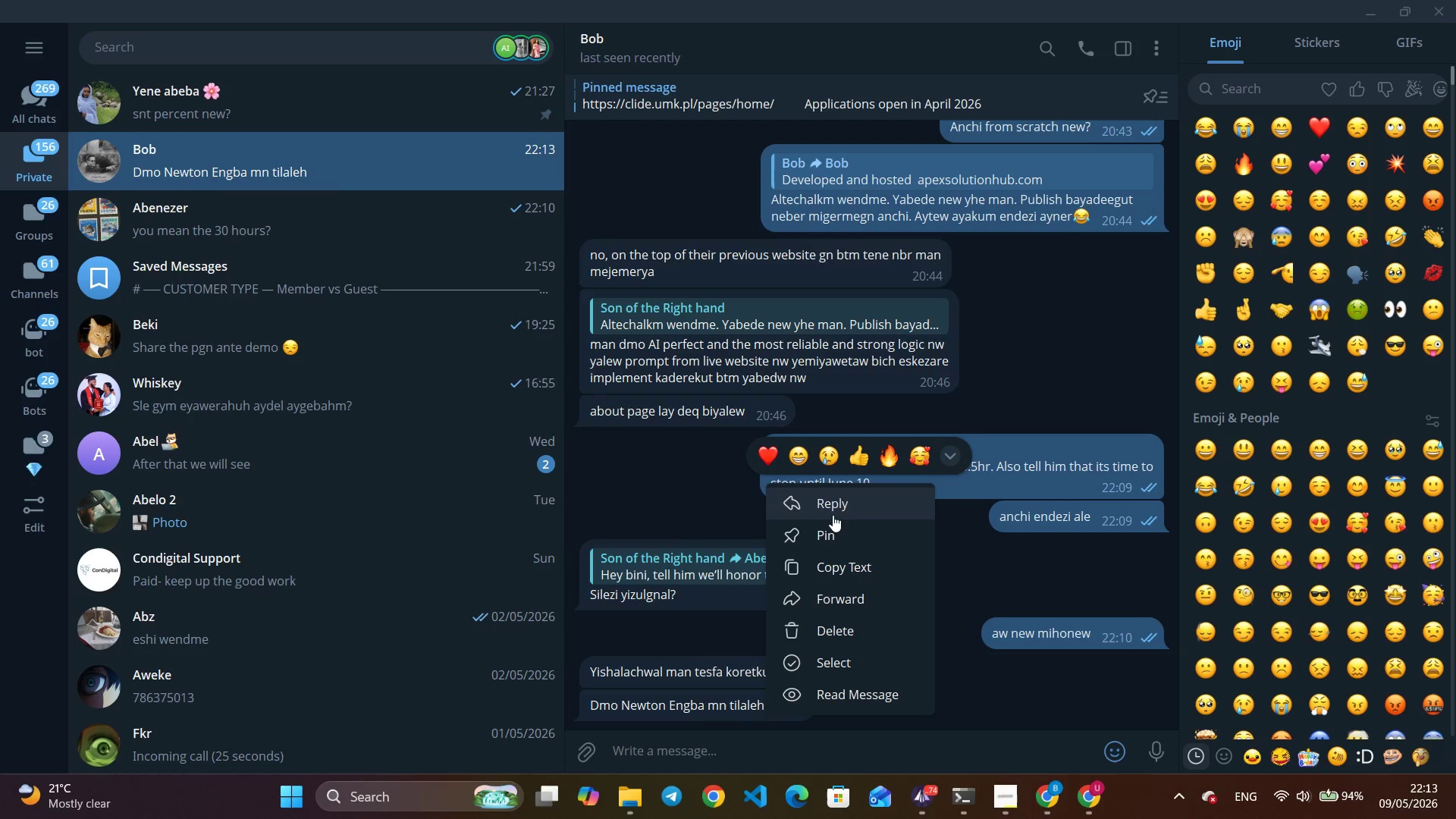 
left_click([836, 506])
 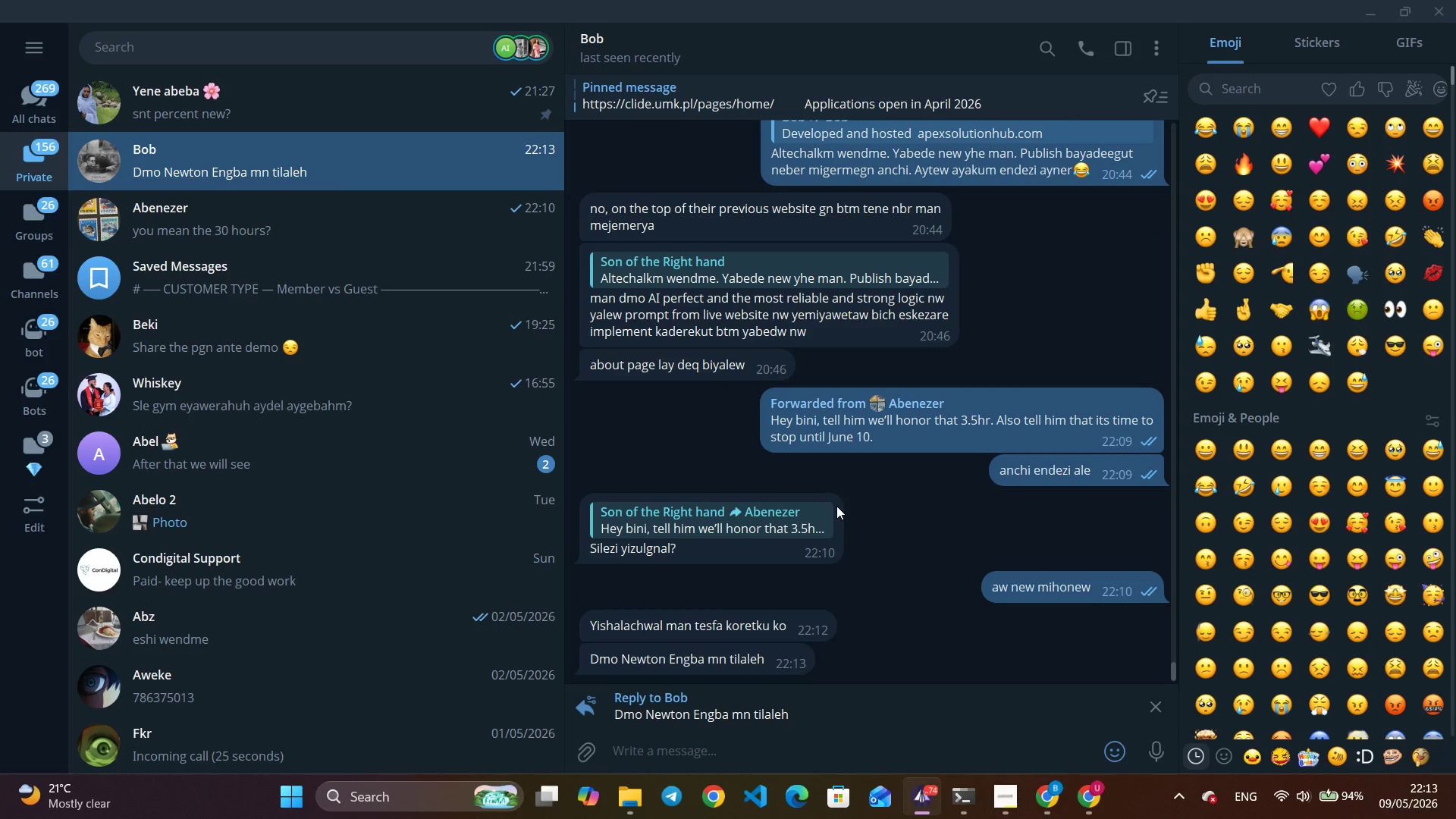 
type(newton?)
 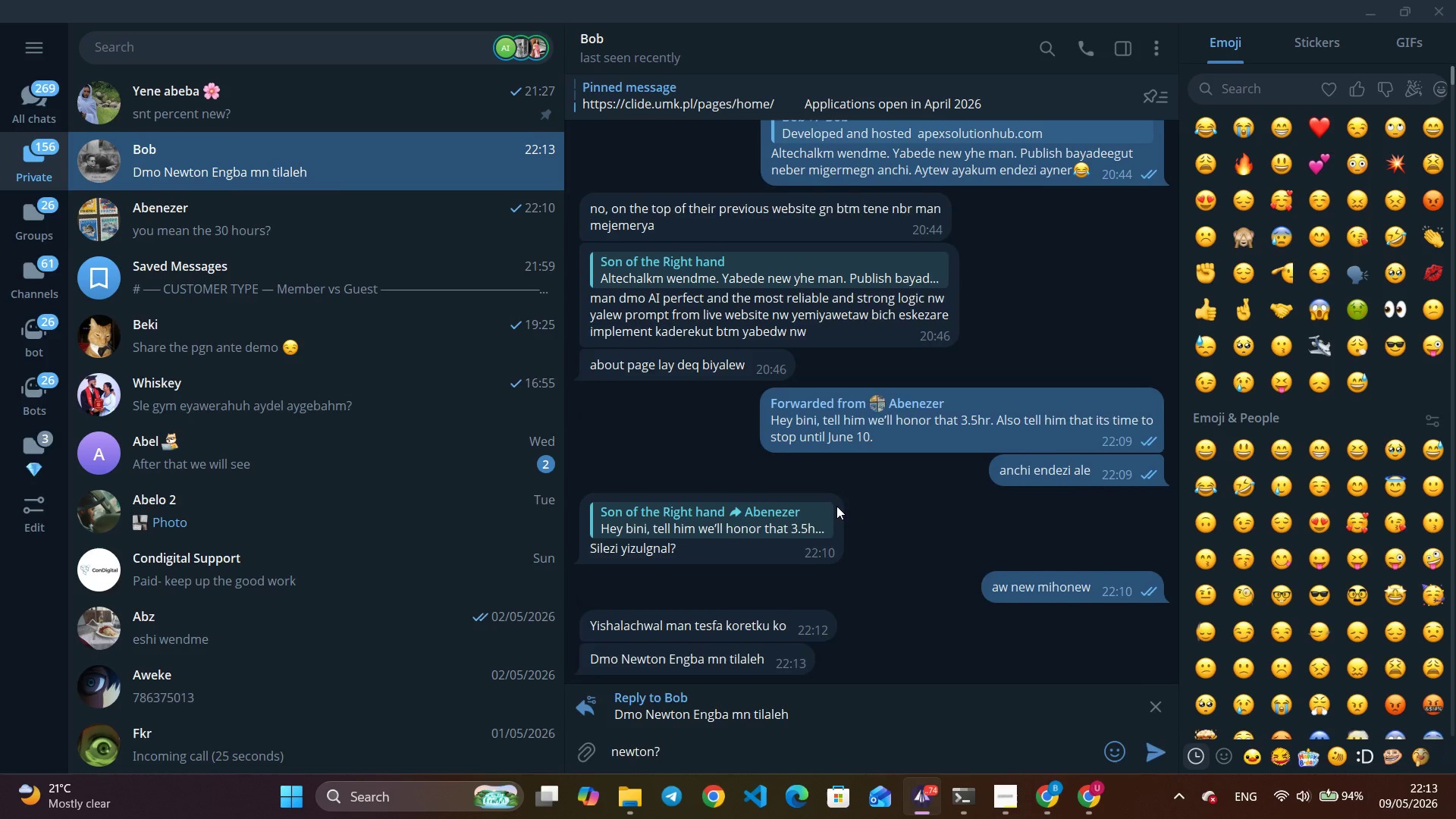 
key(Enter)
 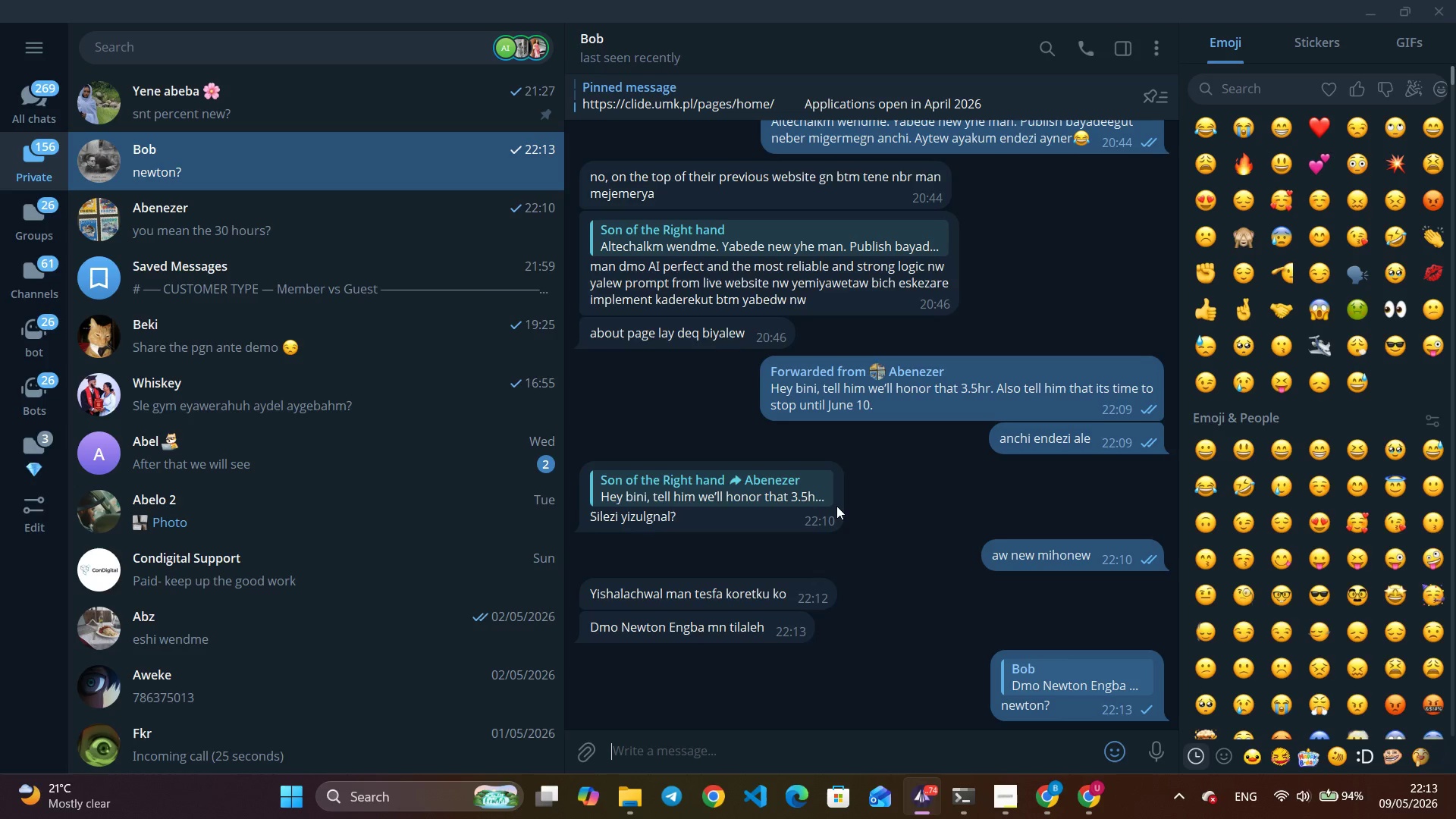 
wait(5.44)
 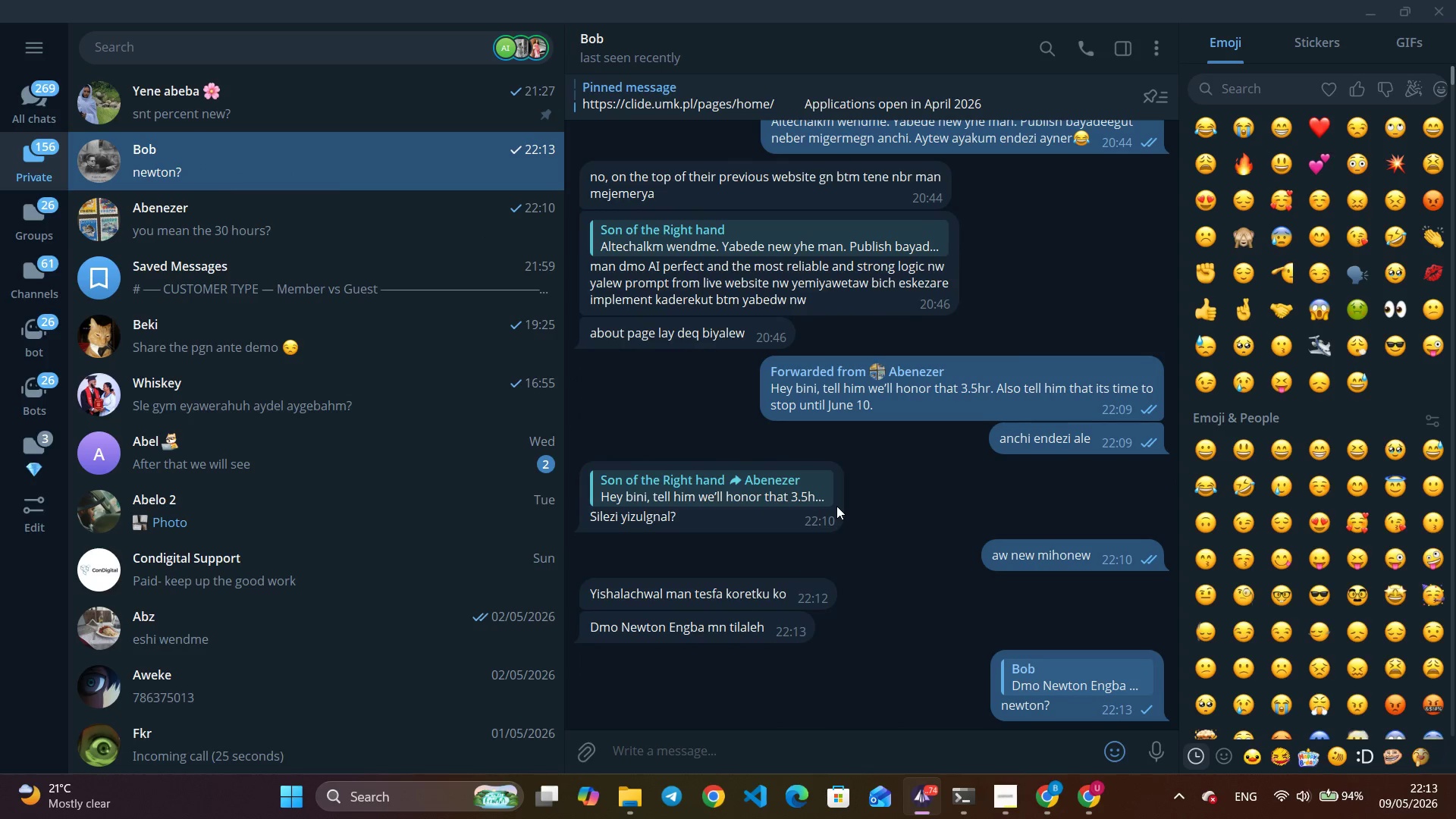 
left_click([1370, 0])
 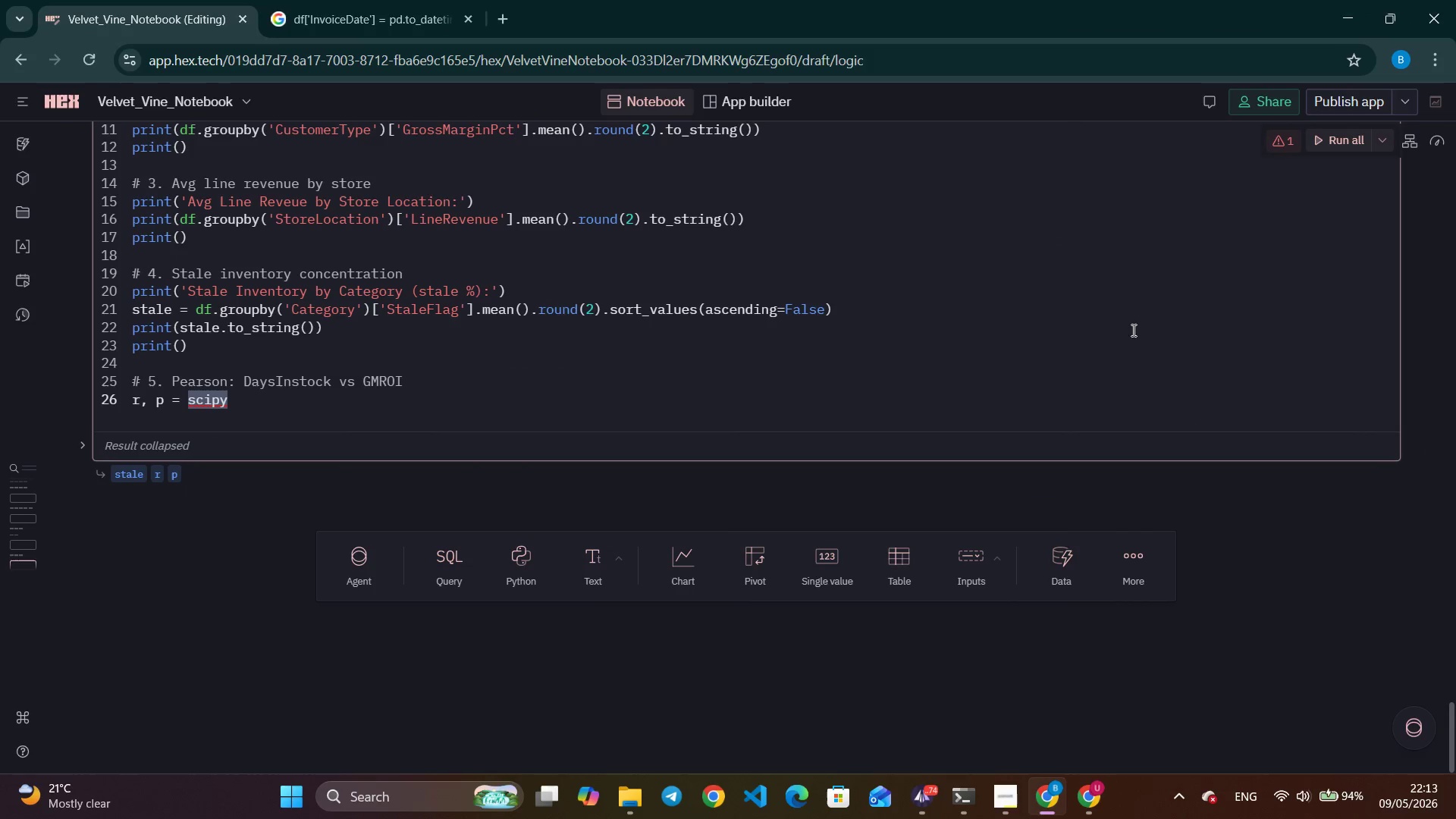 
left_click([899, 347])
 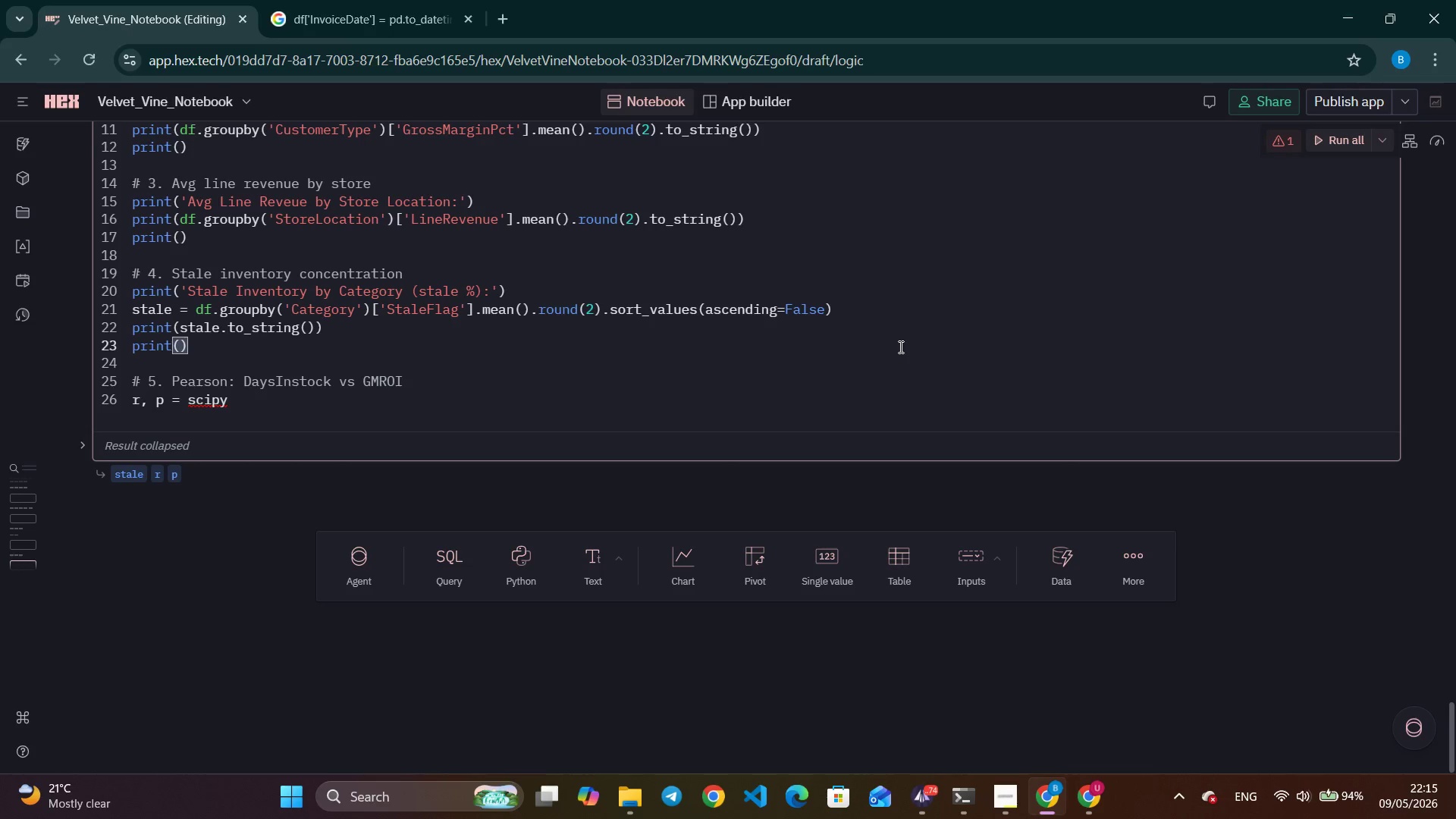 
wait(78.59)
 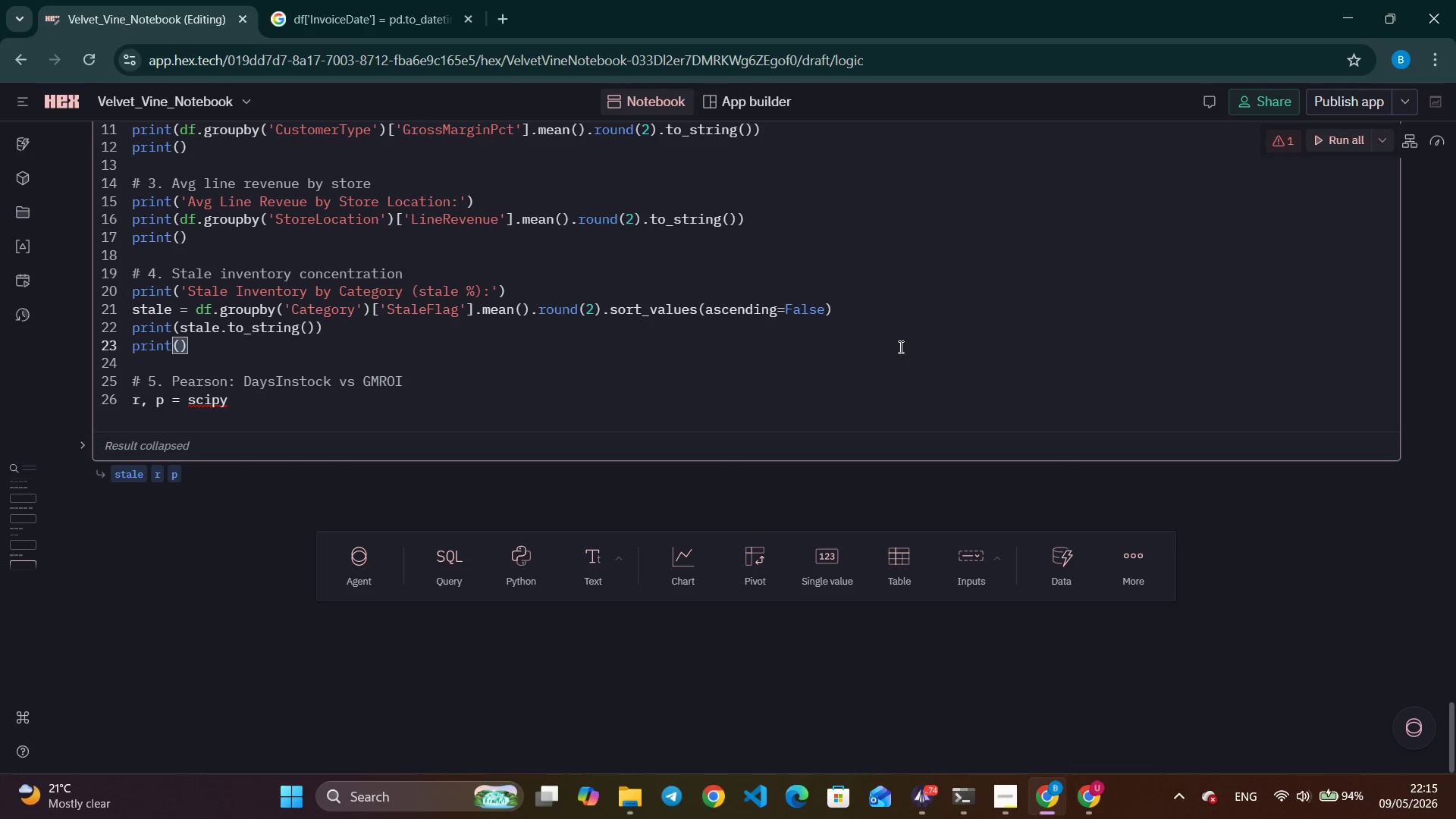 
hold_key(key=ShiftRight, duration=0.33)
 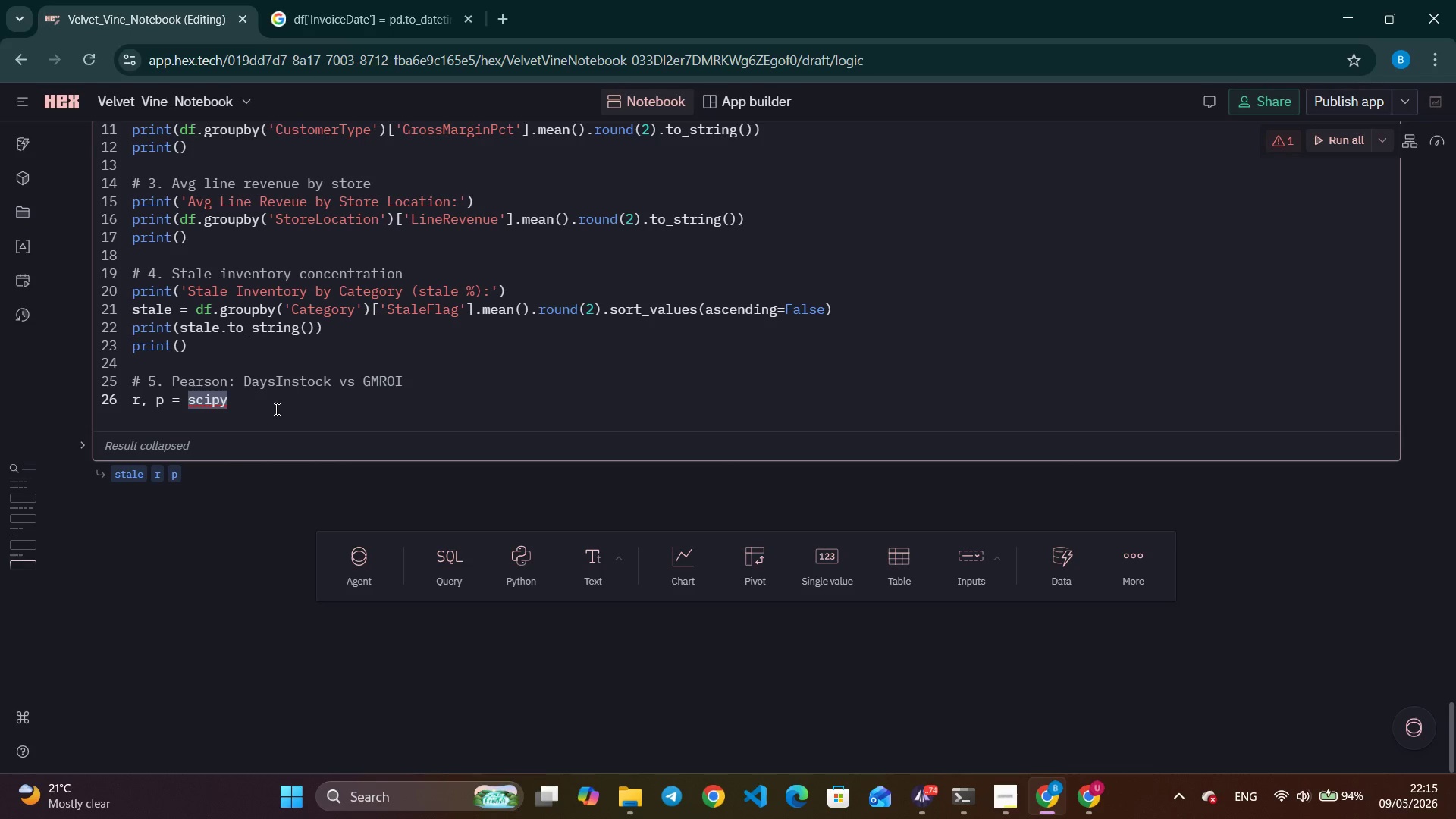 
key(Shift+ShiftRight)
 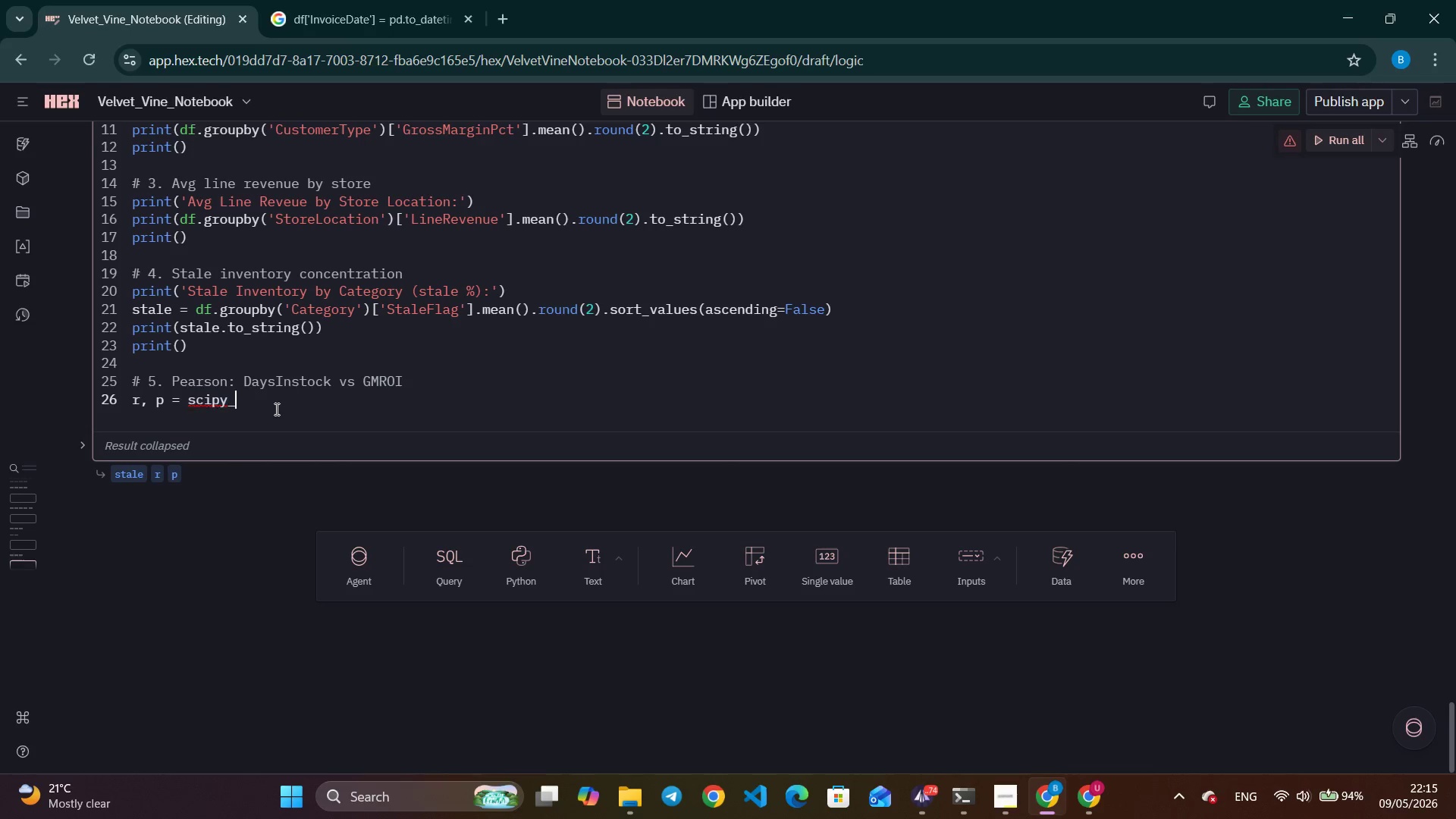 
key(Shift+Minus)
 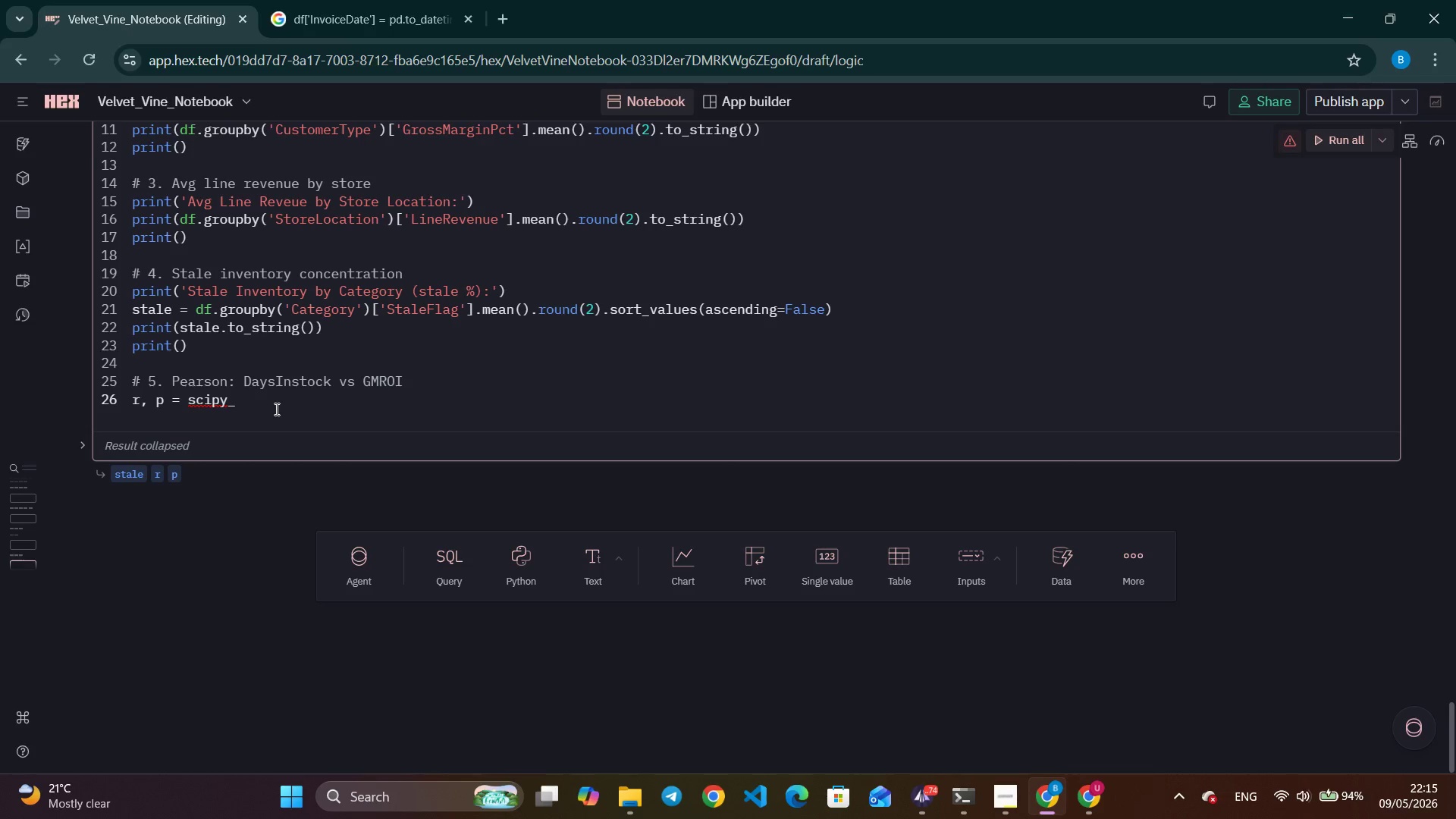 
key(Backspace)
 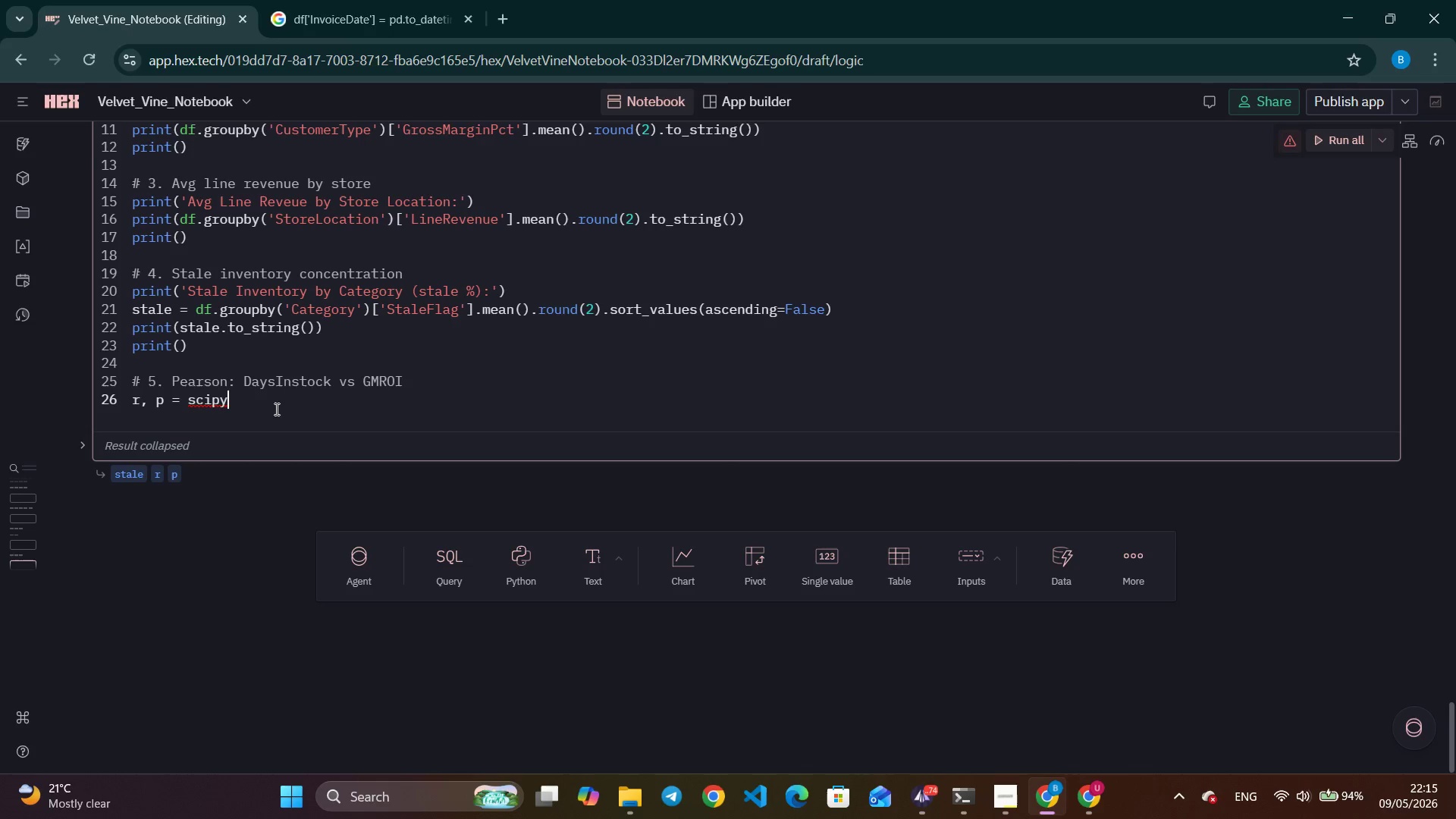 
key(Backspace)
 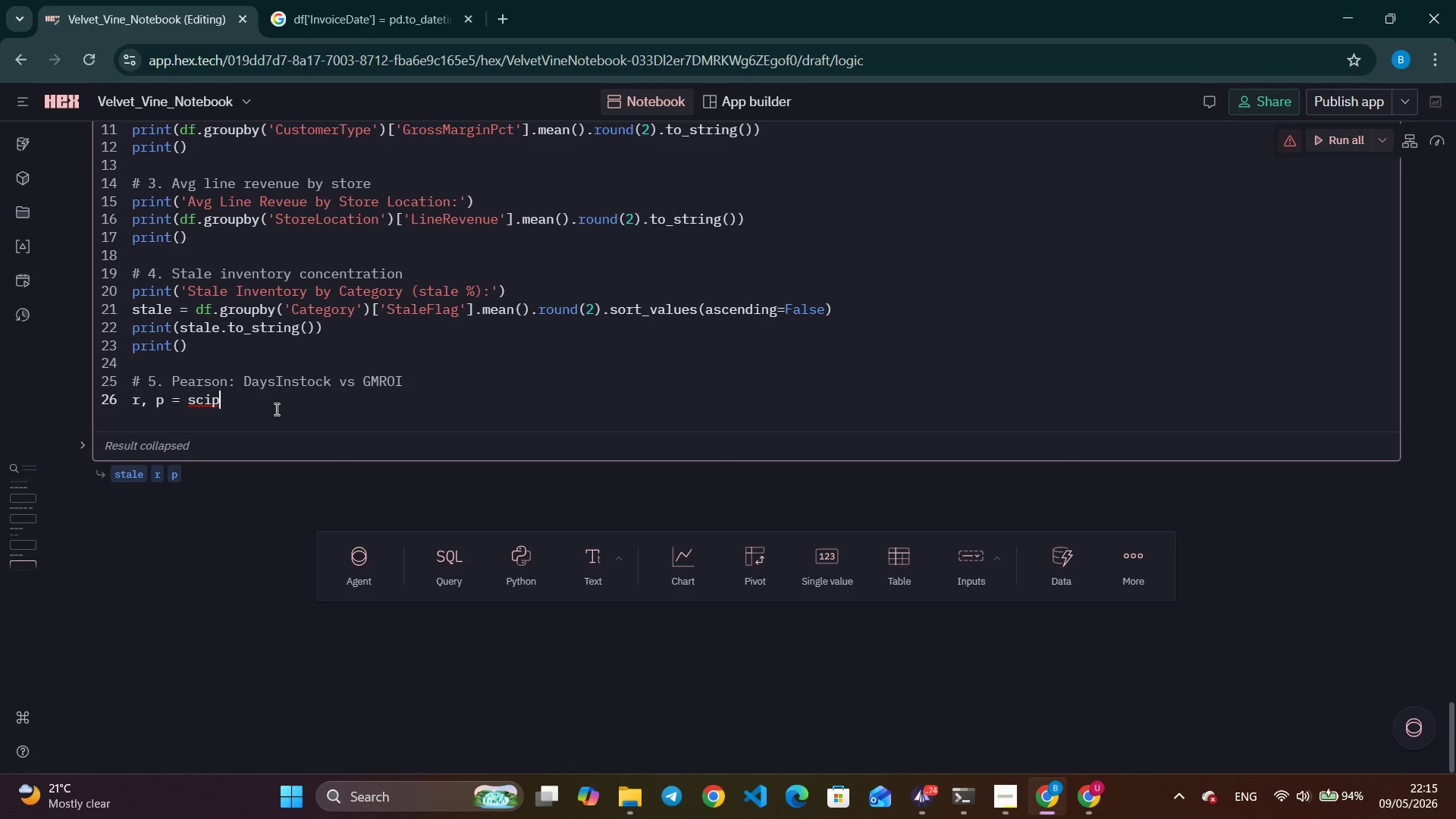 
key(Backspace)
 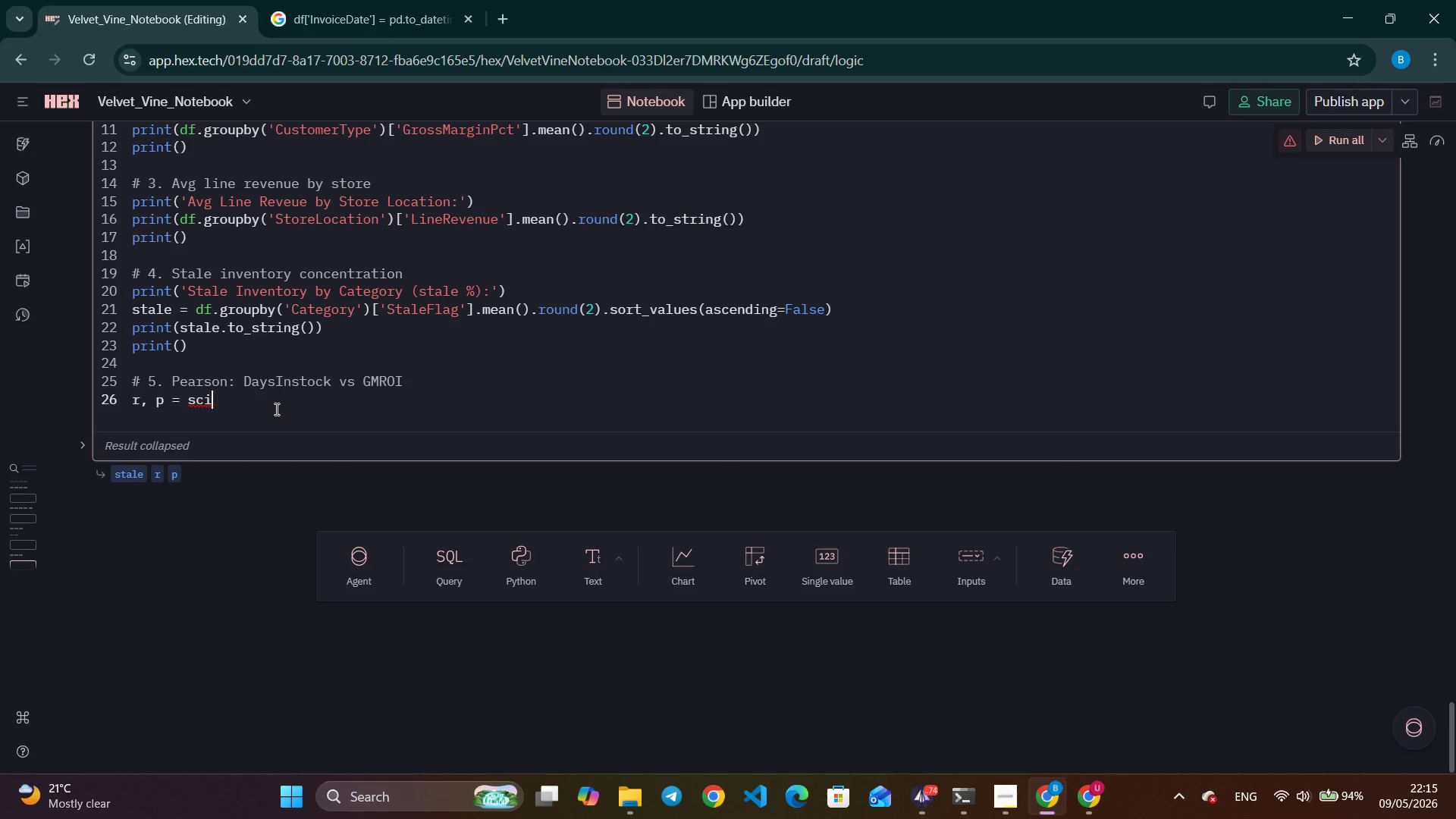 
key(Backspace)
 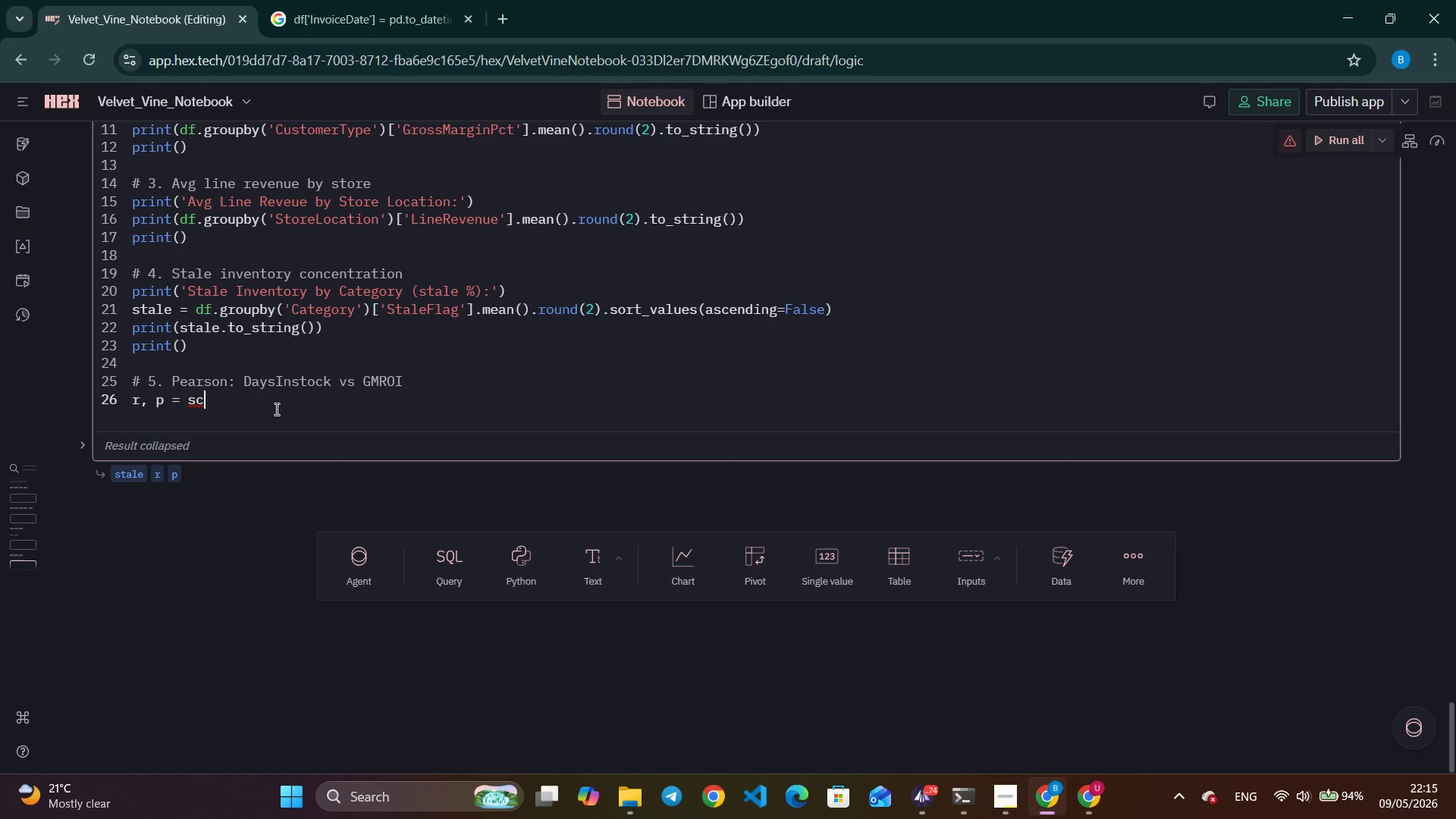 
key(Backspace)
 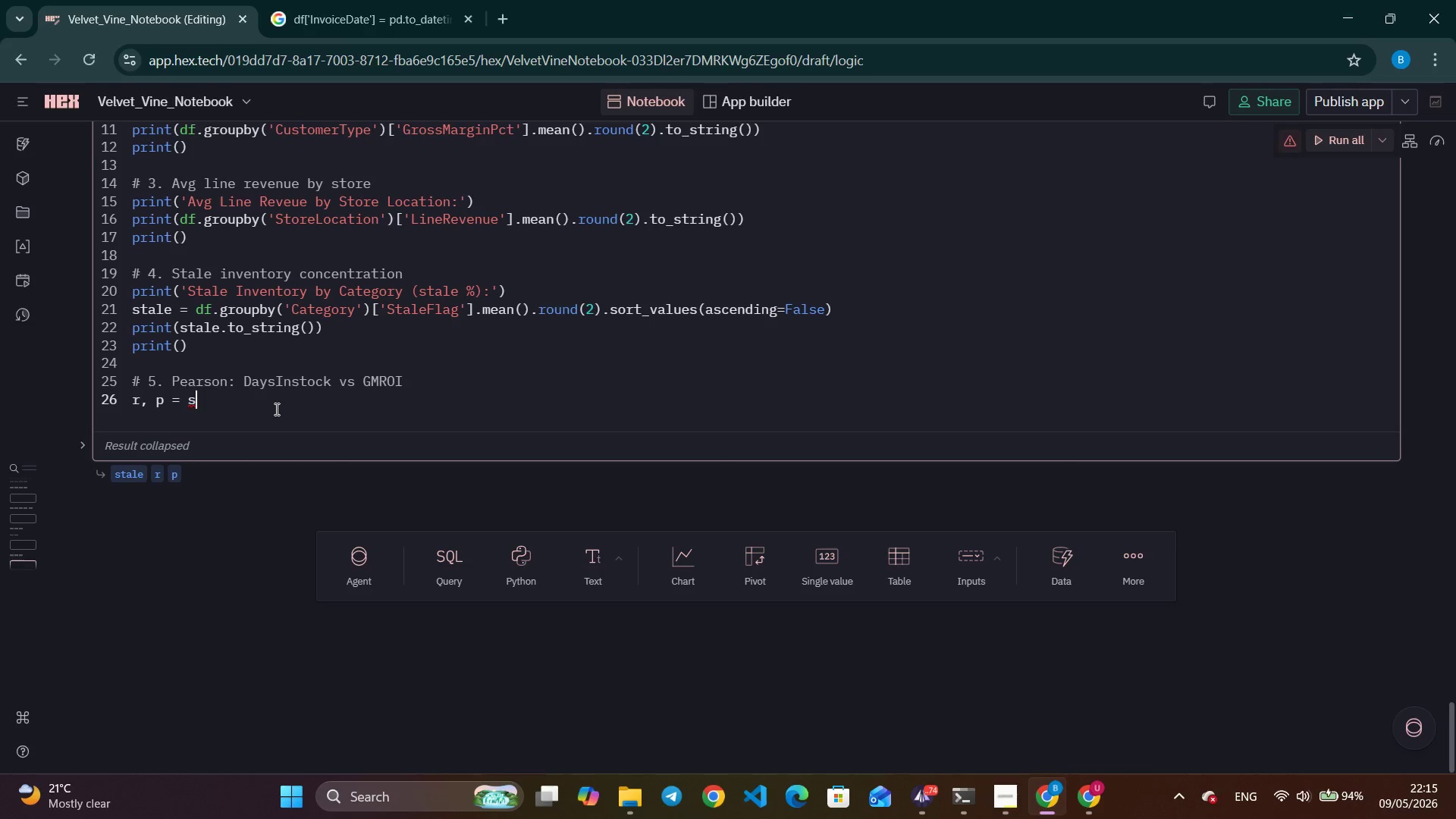 
key(Backspace)
 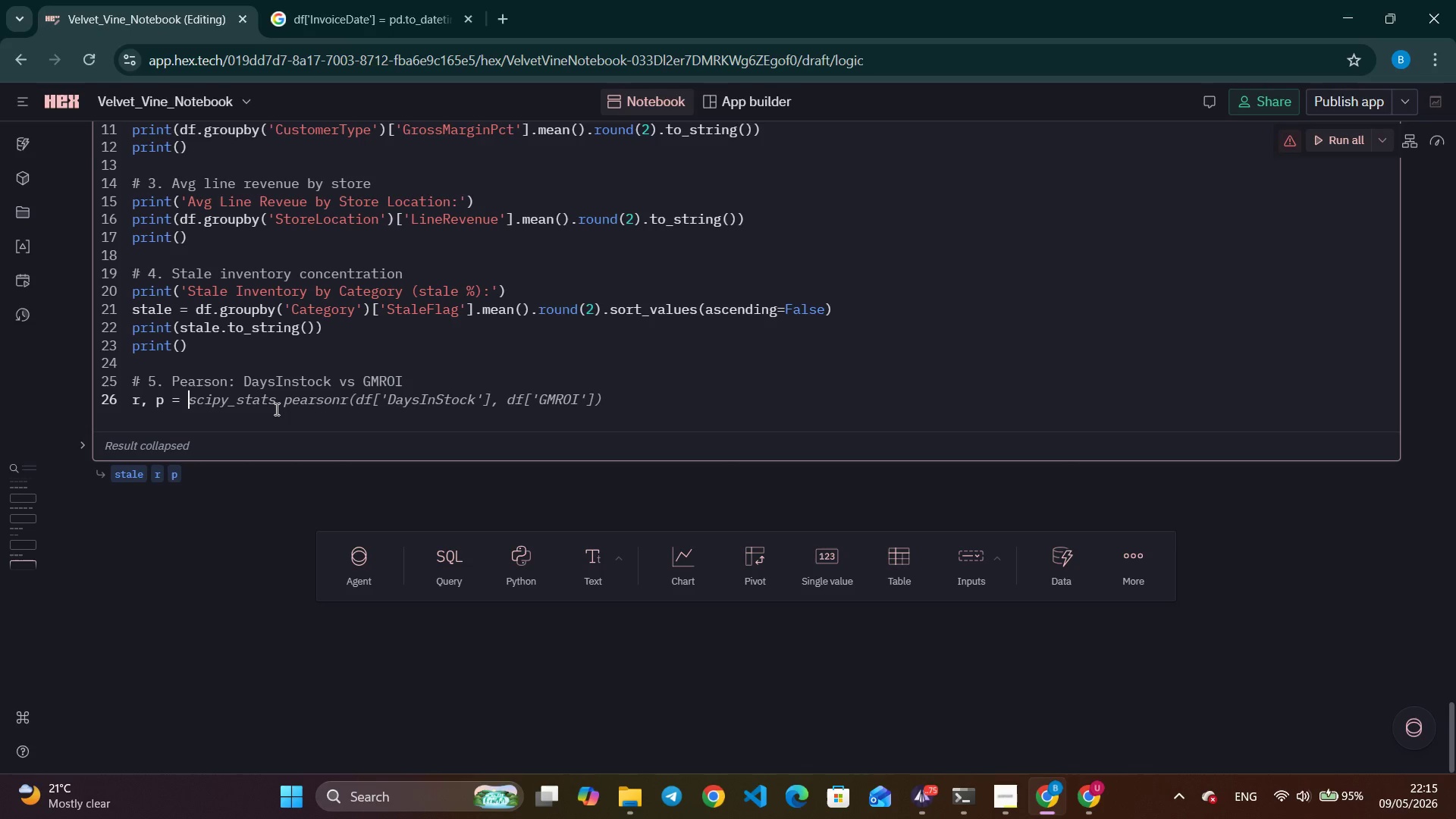 
wait(11.33)
 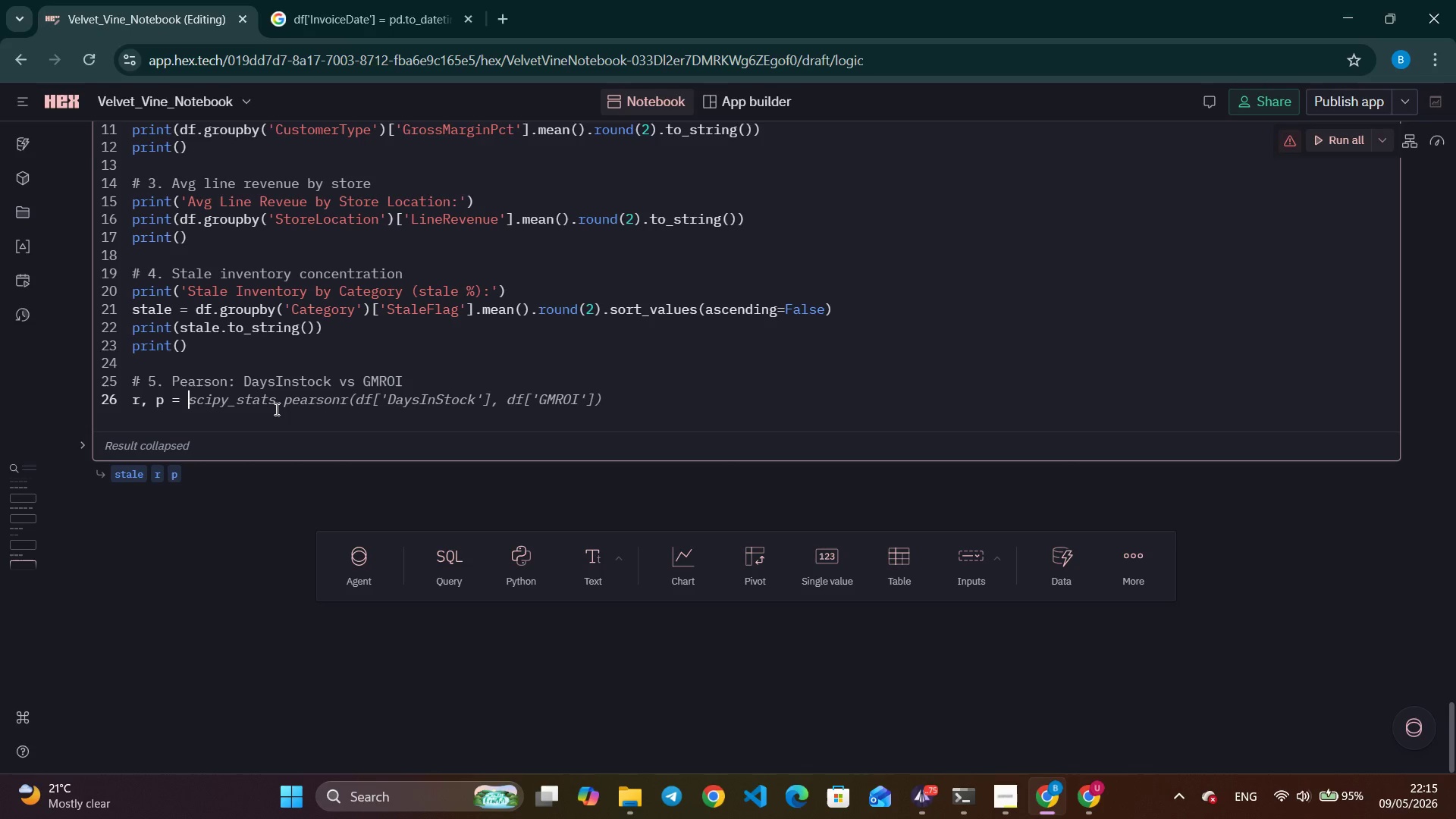 
left_click([922, 806])
 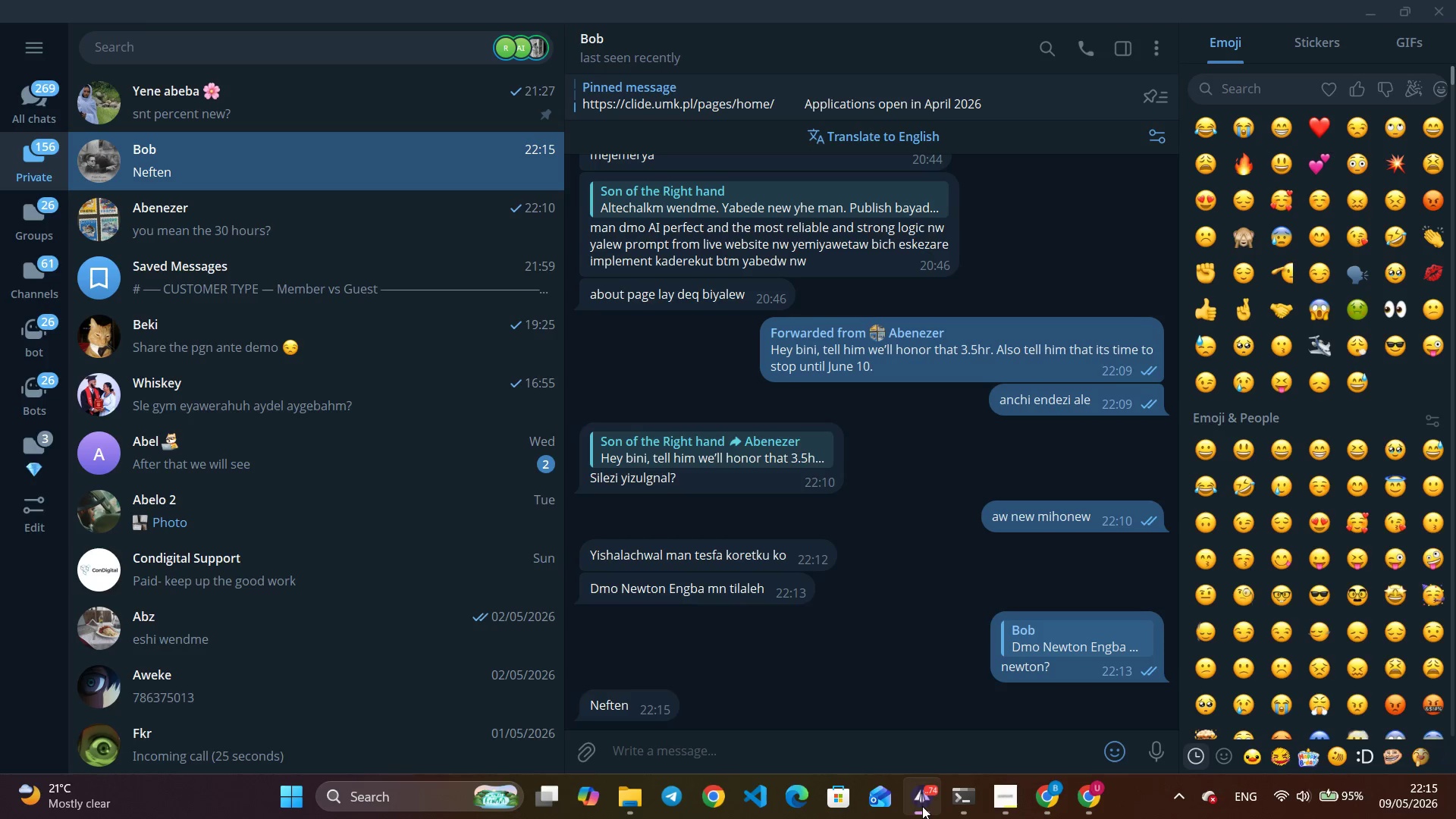 
wait(27.11)
 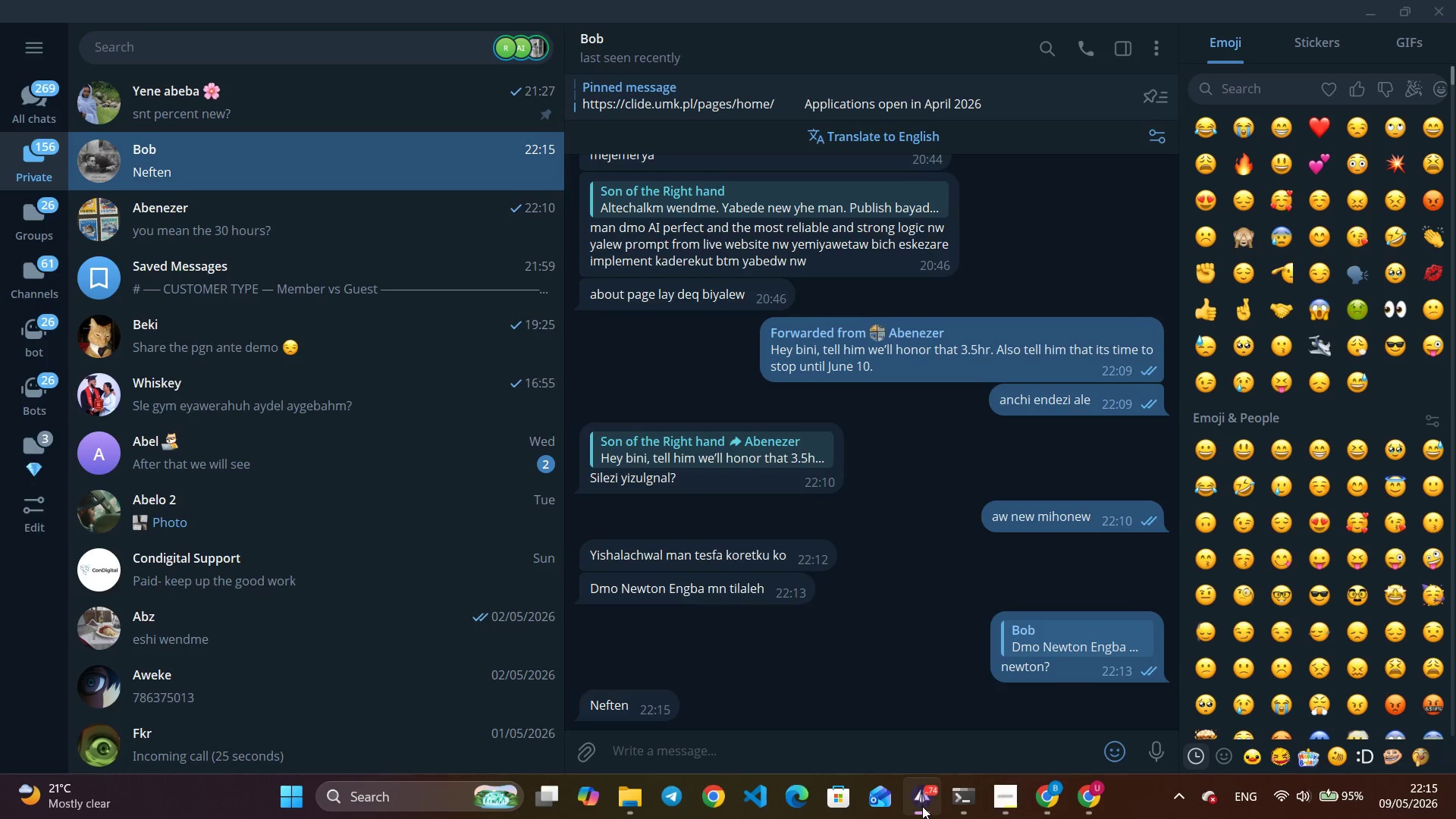 
left_click([922, 806])
 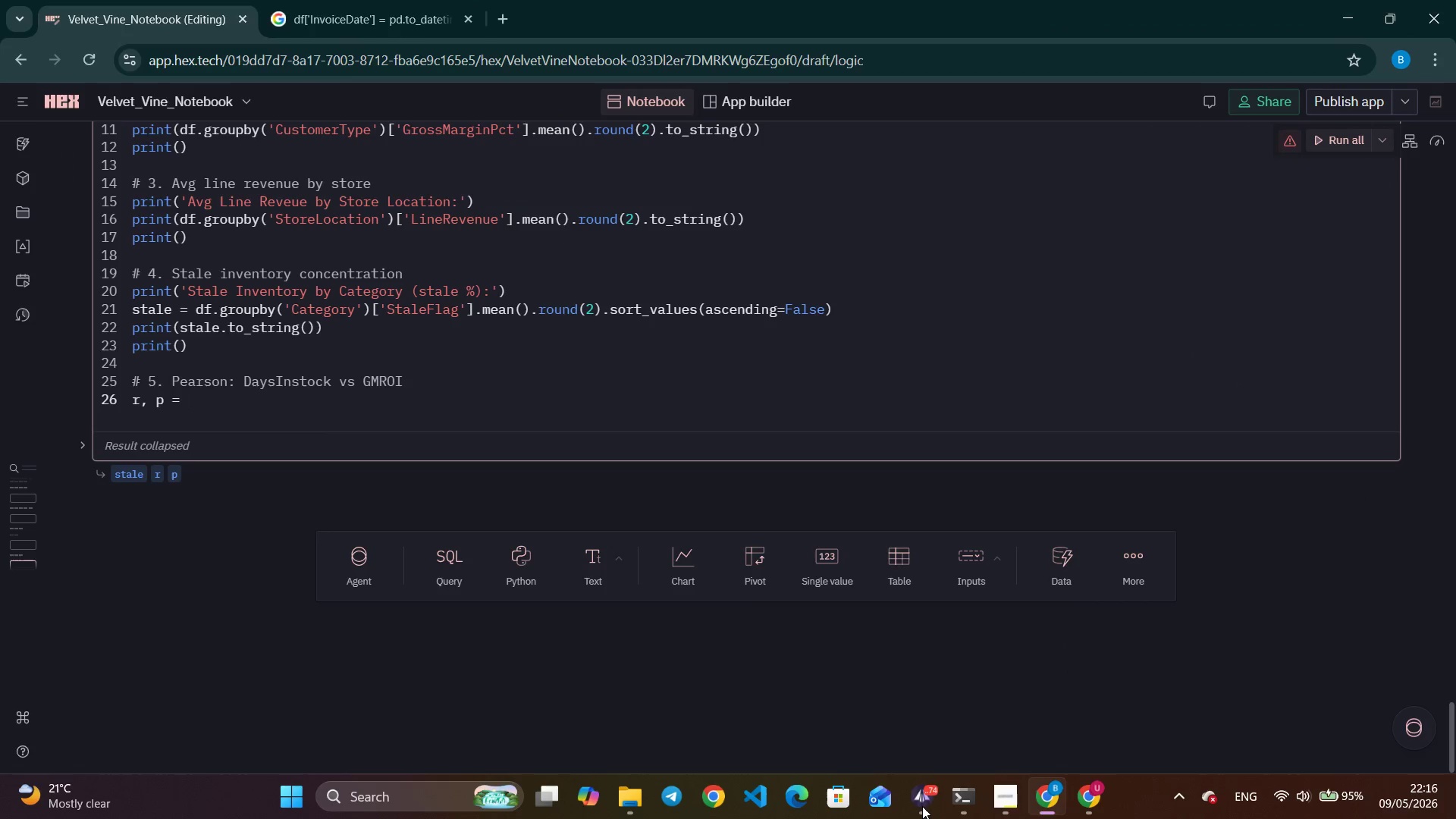 
left_click([922, 806])